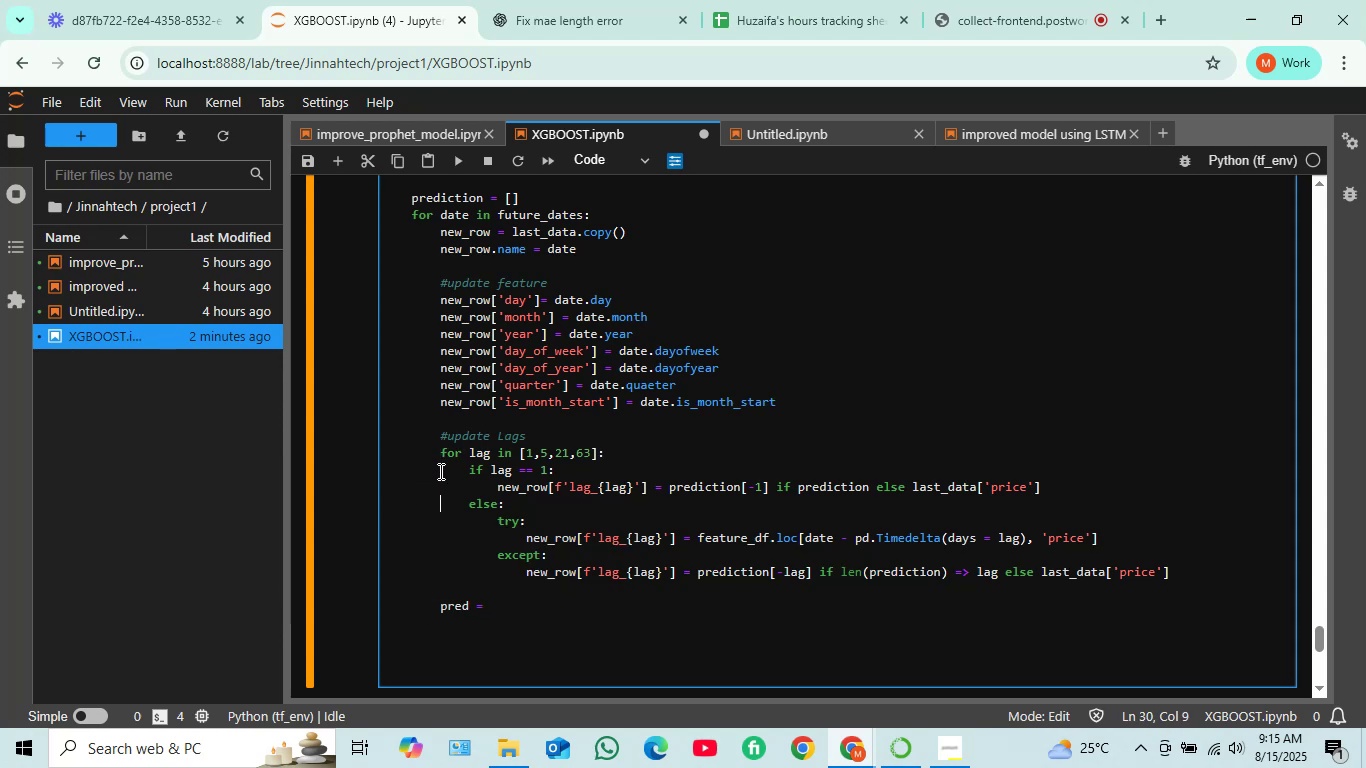 
key(ArrowDown)
 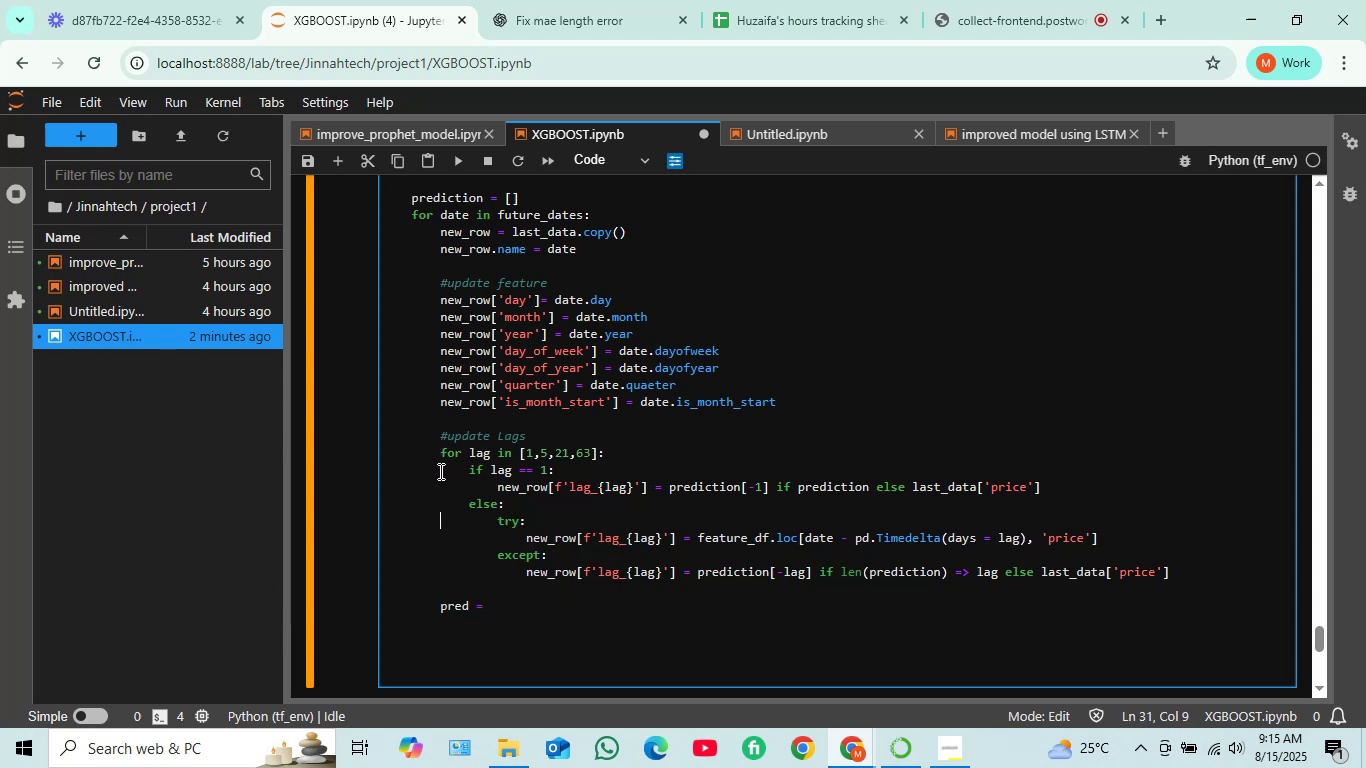 
key(ArrowDown)
 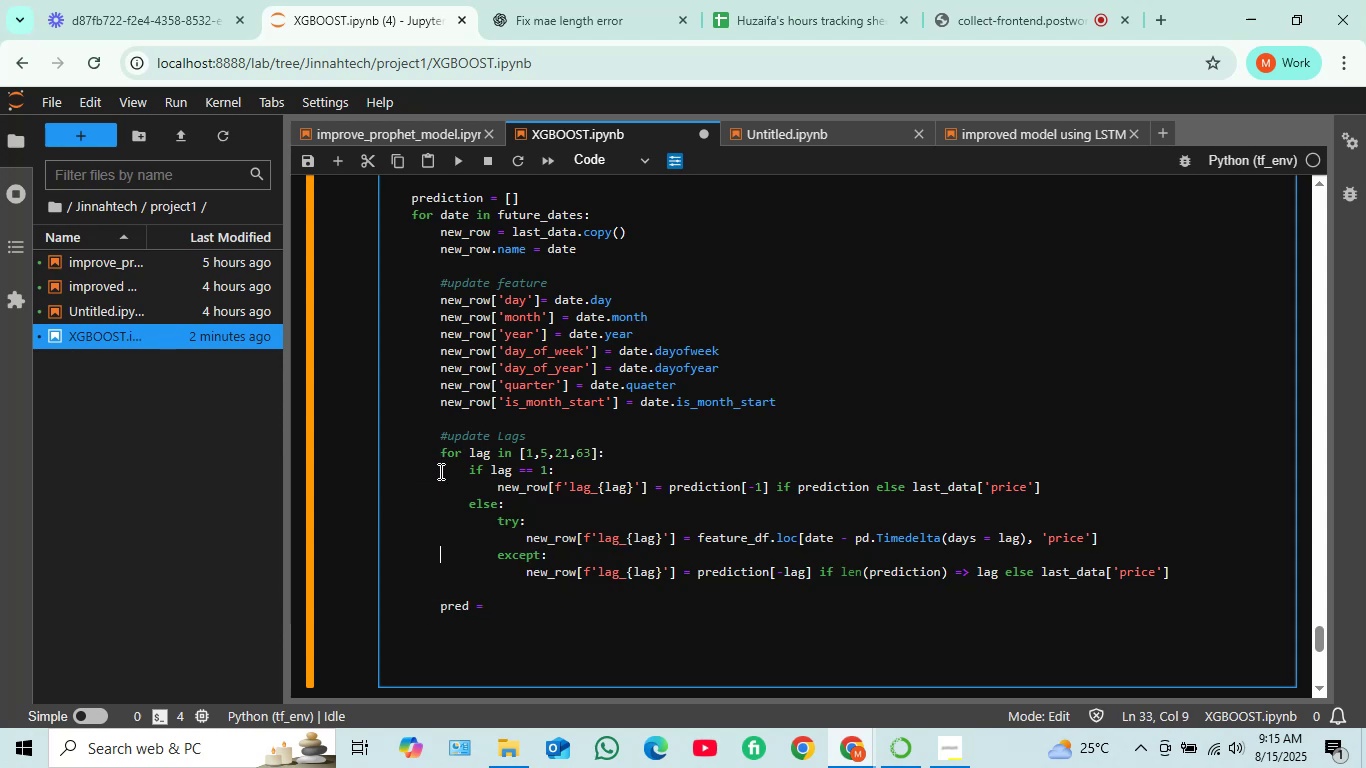 
key(ArrowDown)
 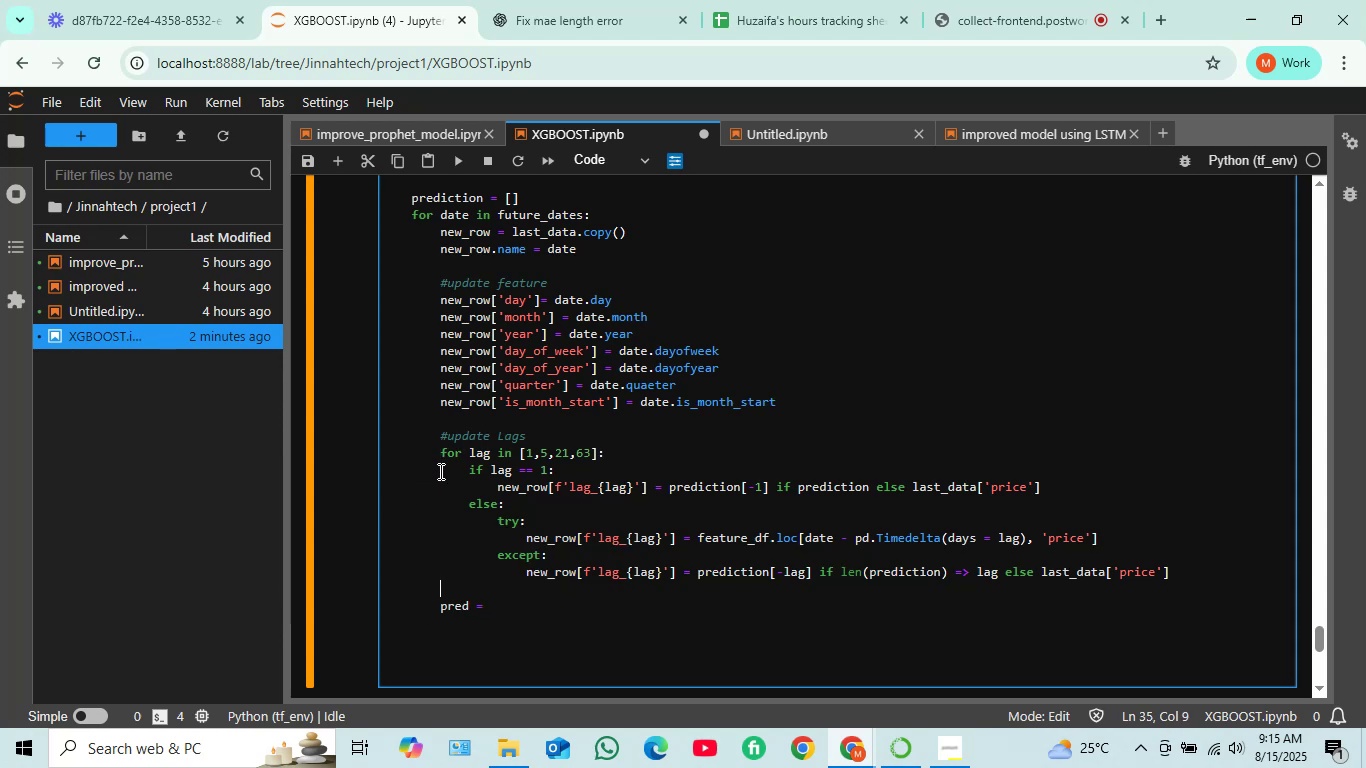 
key(ArrowUp)
 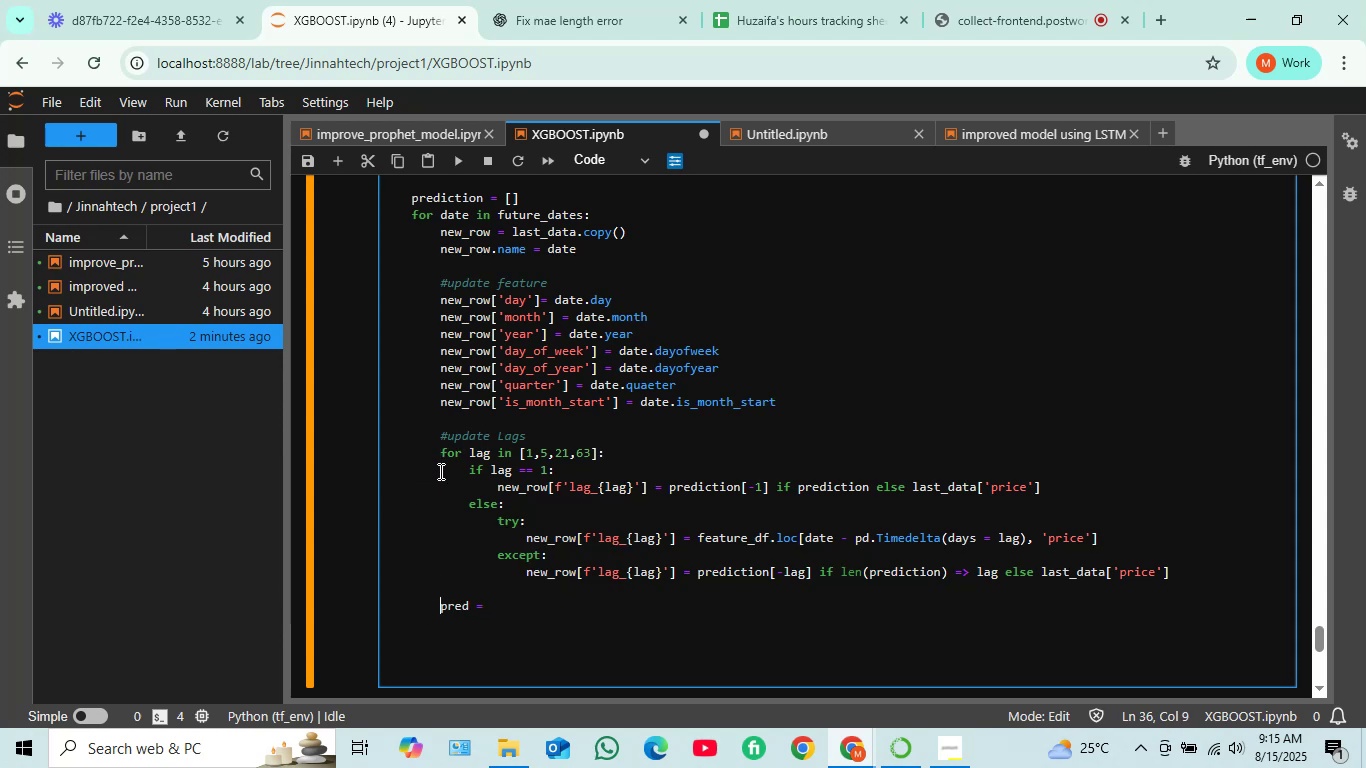 
key(ArrowUp)
 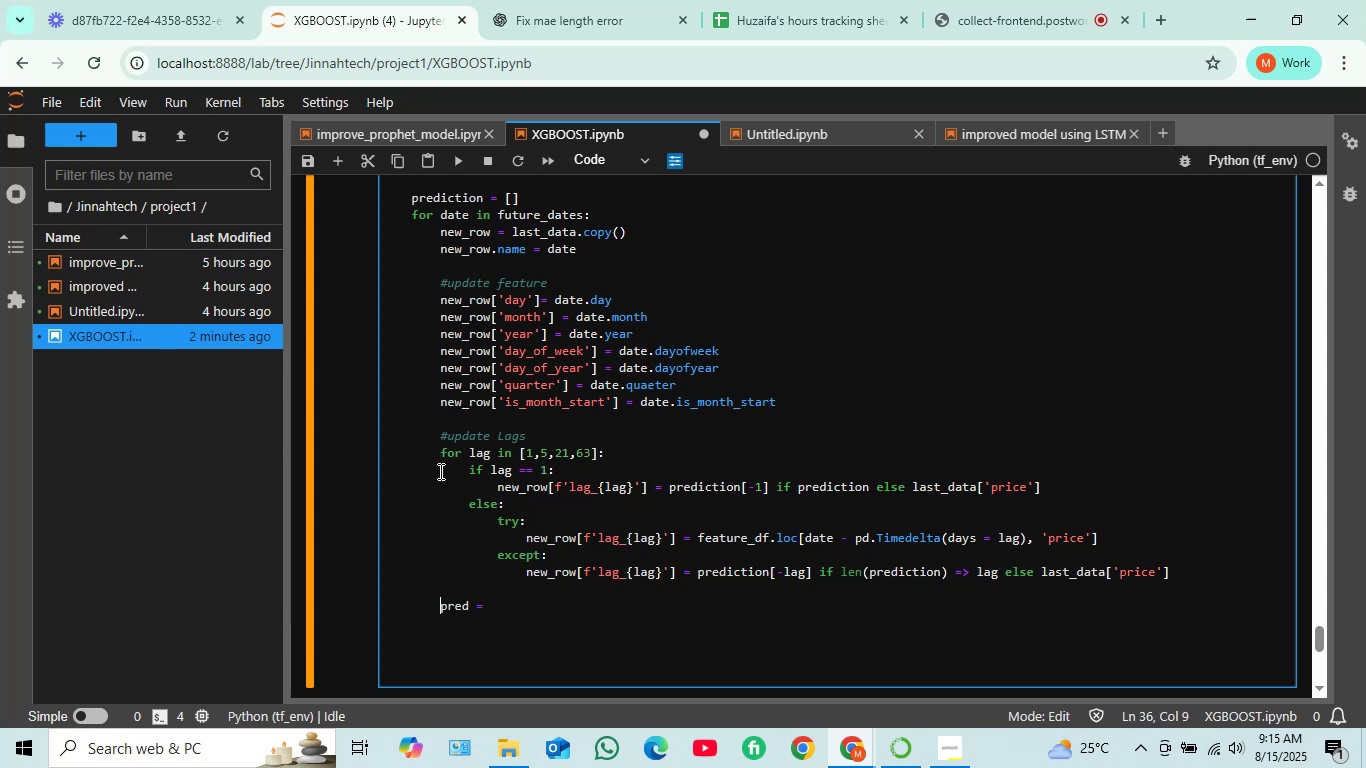 
key(ArrowUp)
 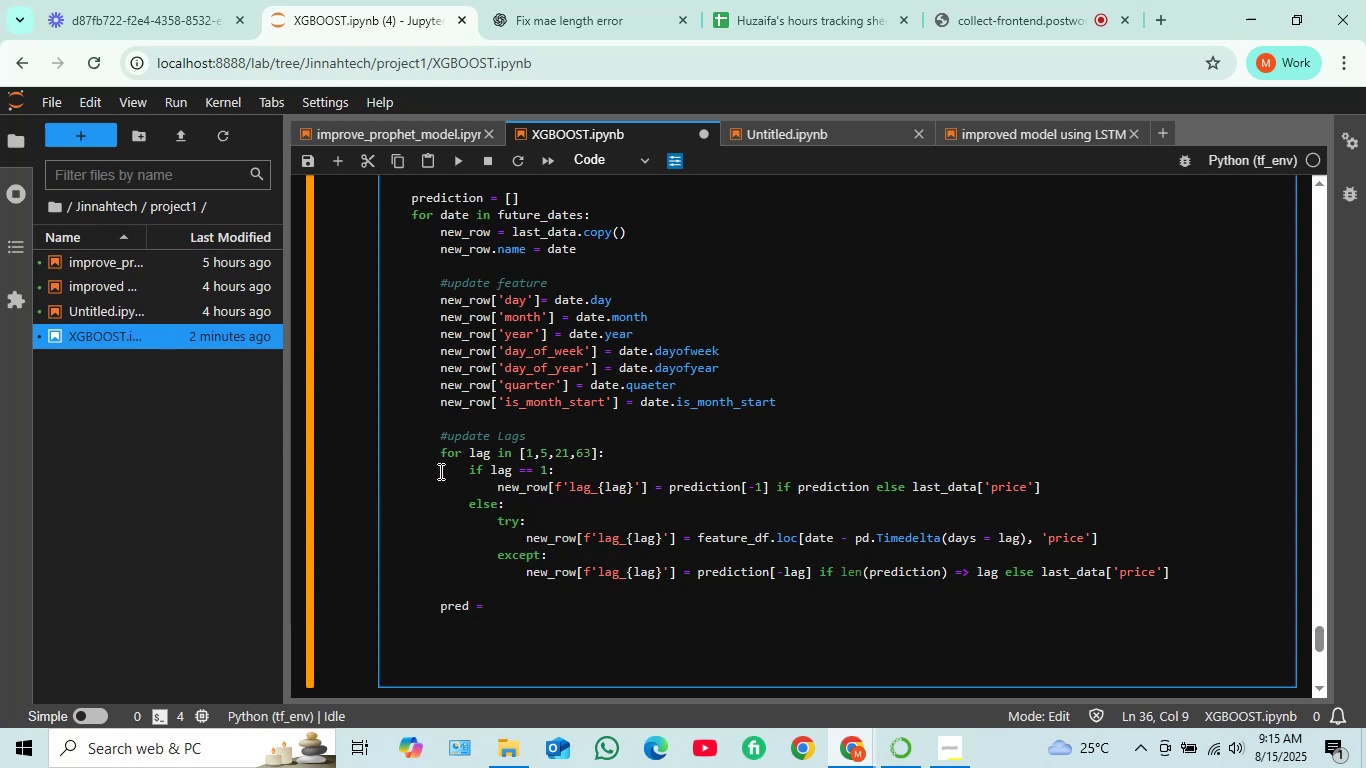 
key(ArrowUp)
 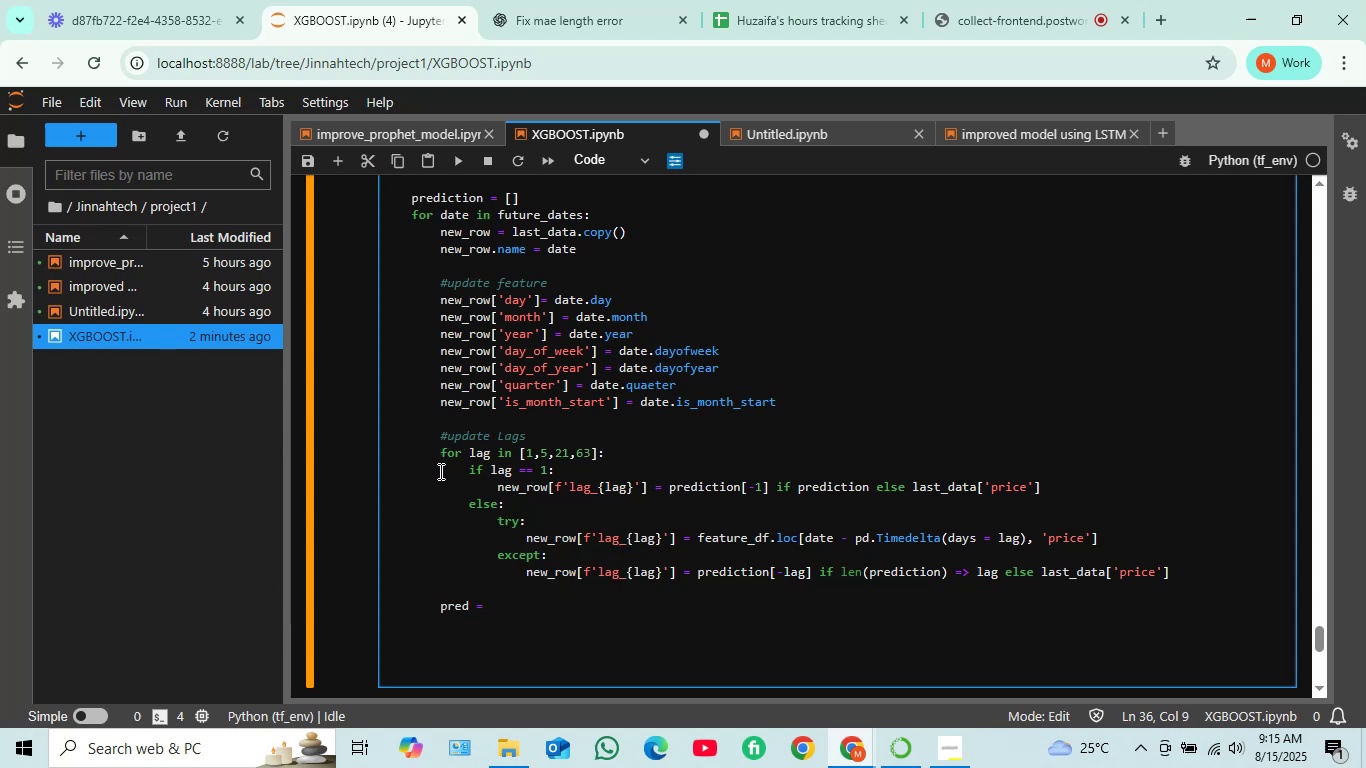 
key(ArrowUp)
 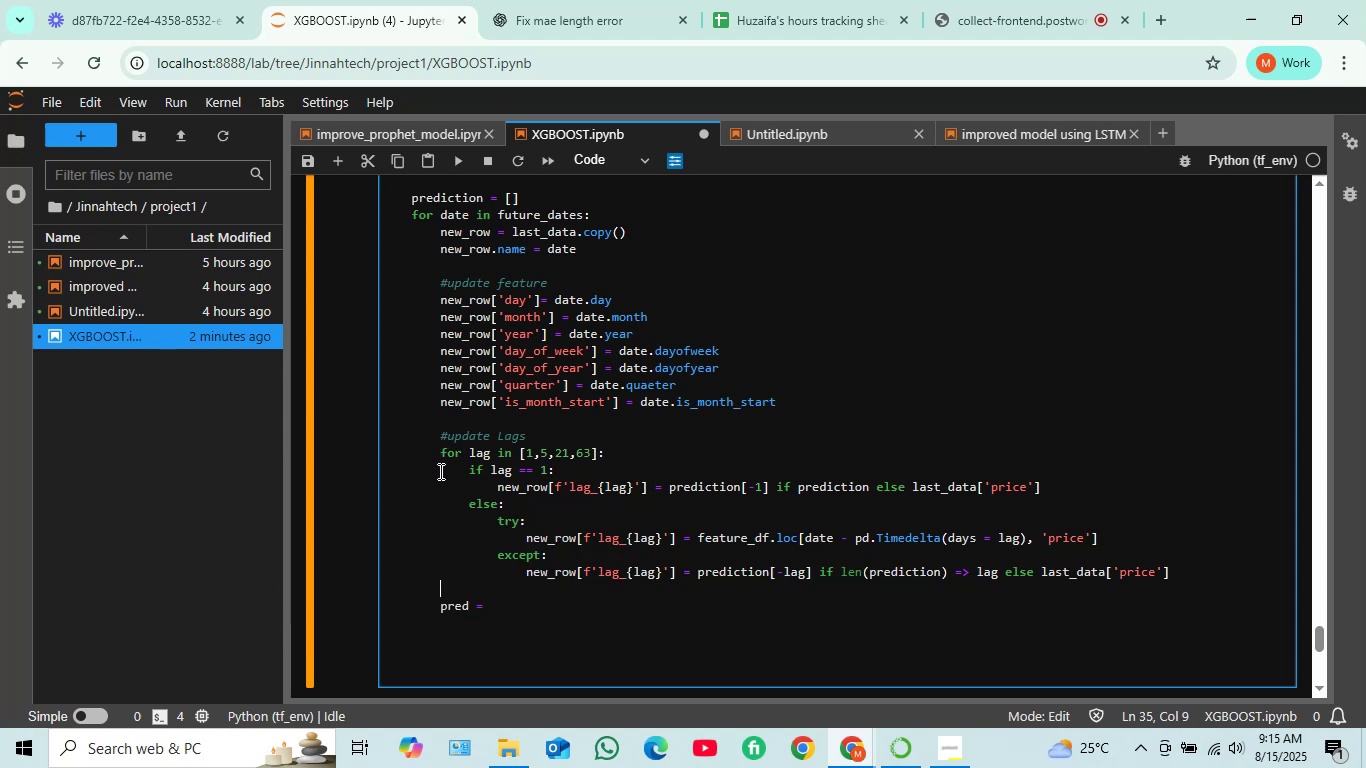 
key(ArrowUp)
 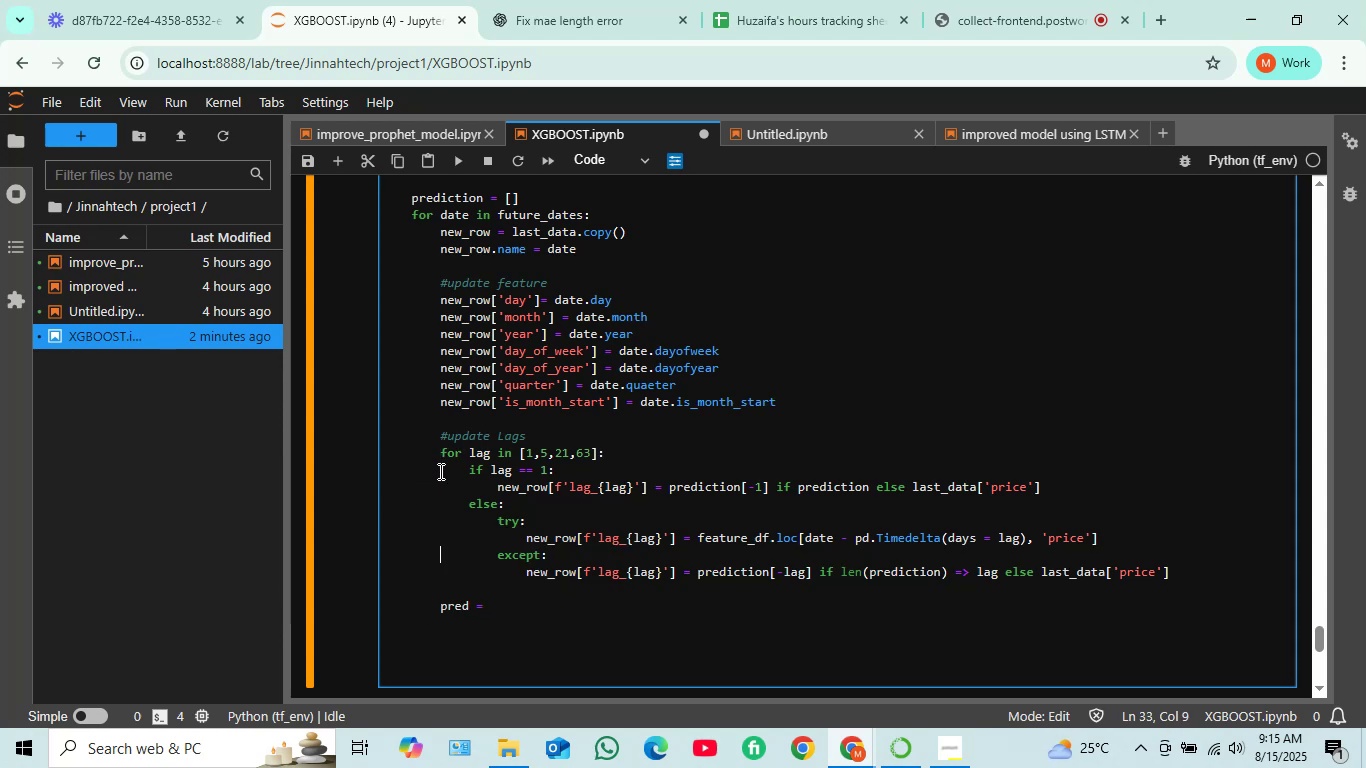 
key(ArrowUp)
 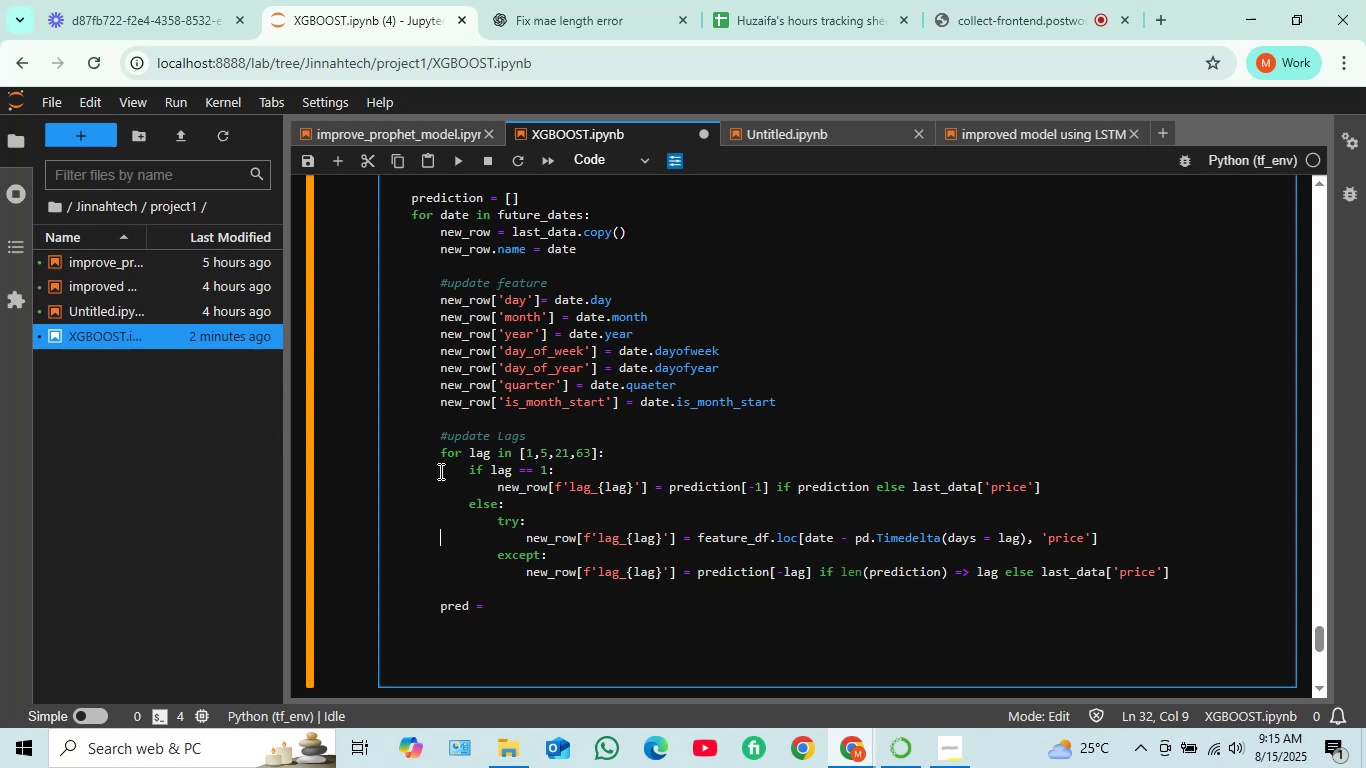 
key(ArrowUp)
 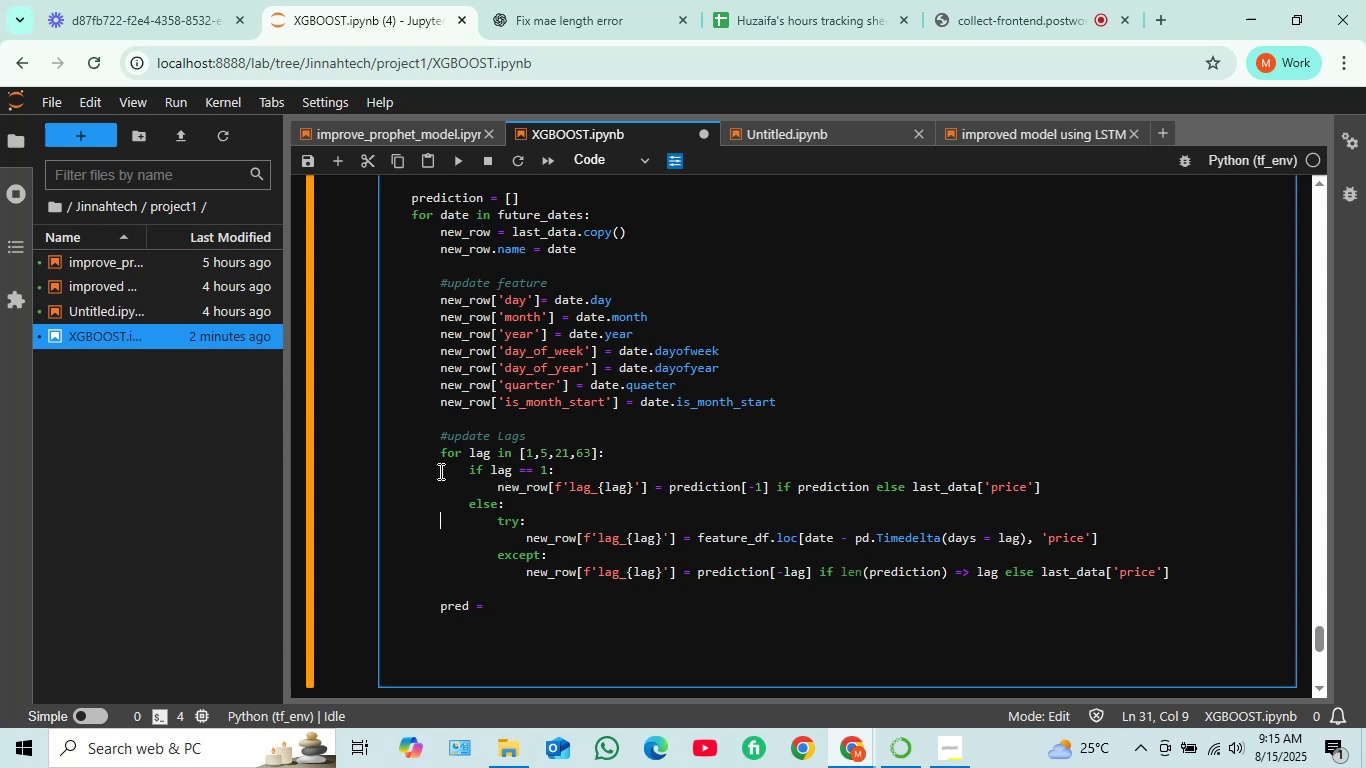 
key(ArrowUp)
 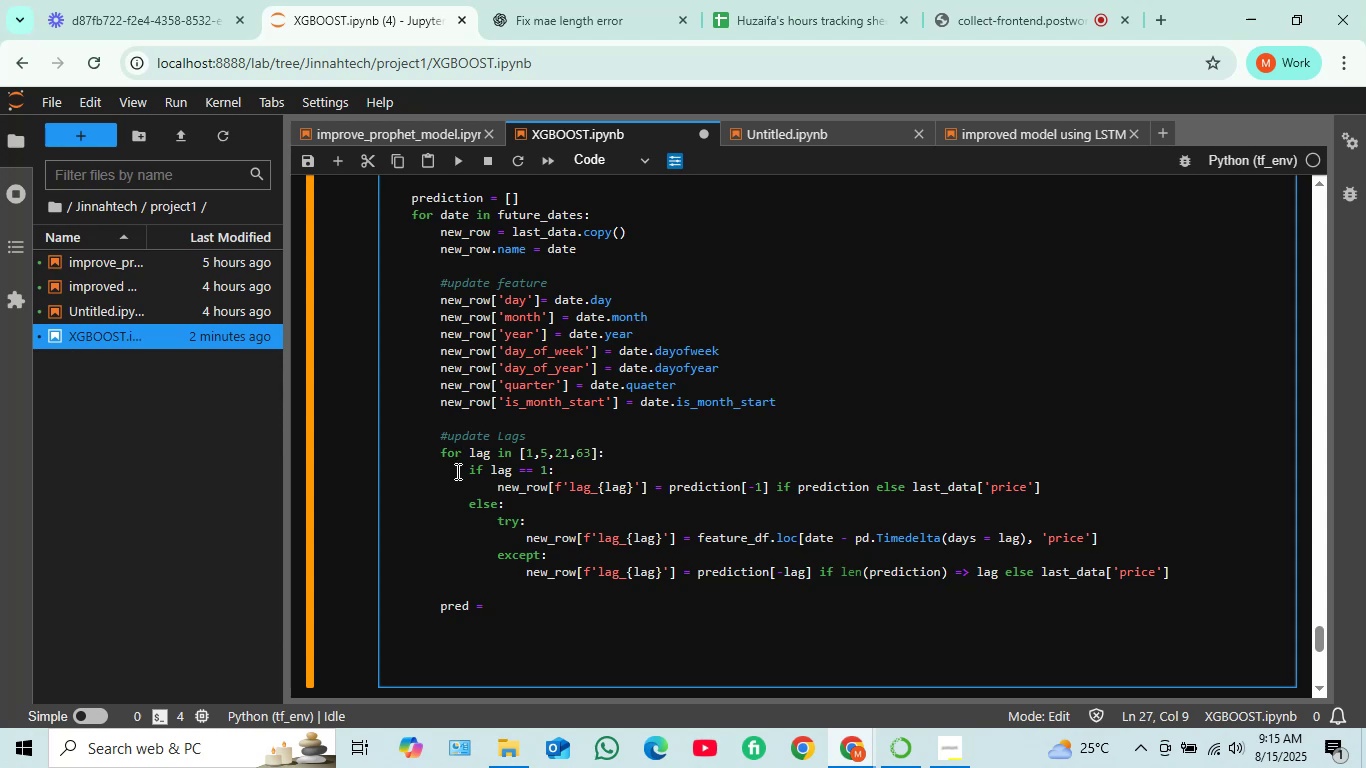 
left_click([505, 606])
 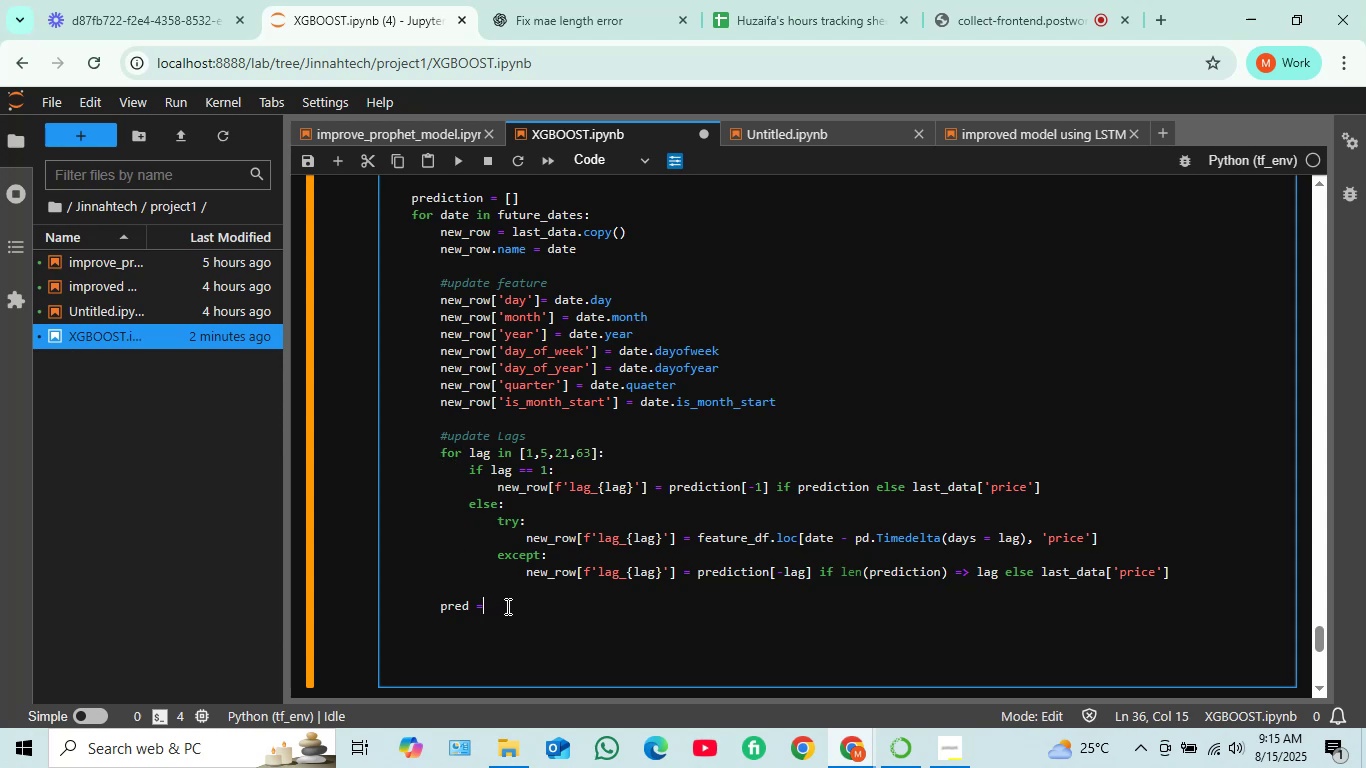 
type( model.predict(pd.data)
key(Backspace)
key(Backspace)
key(Backspace)
key(Backspace)
type(da)
key(Backspace)
key(Backspace)
type(DataFrame)
 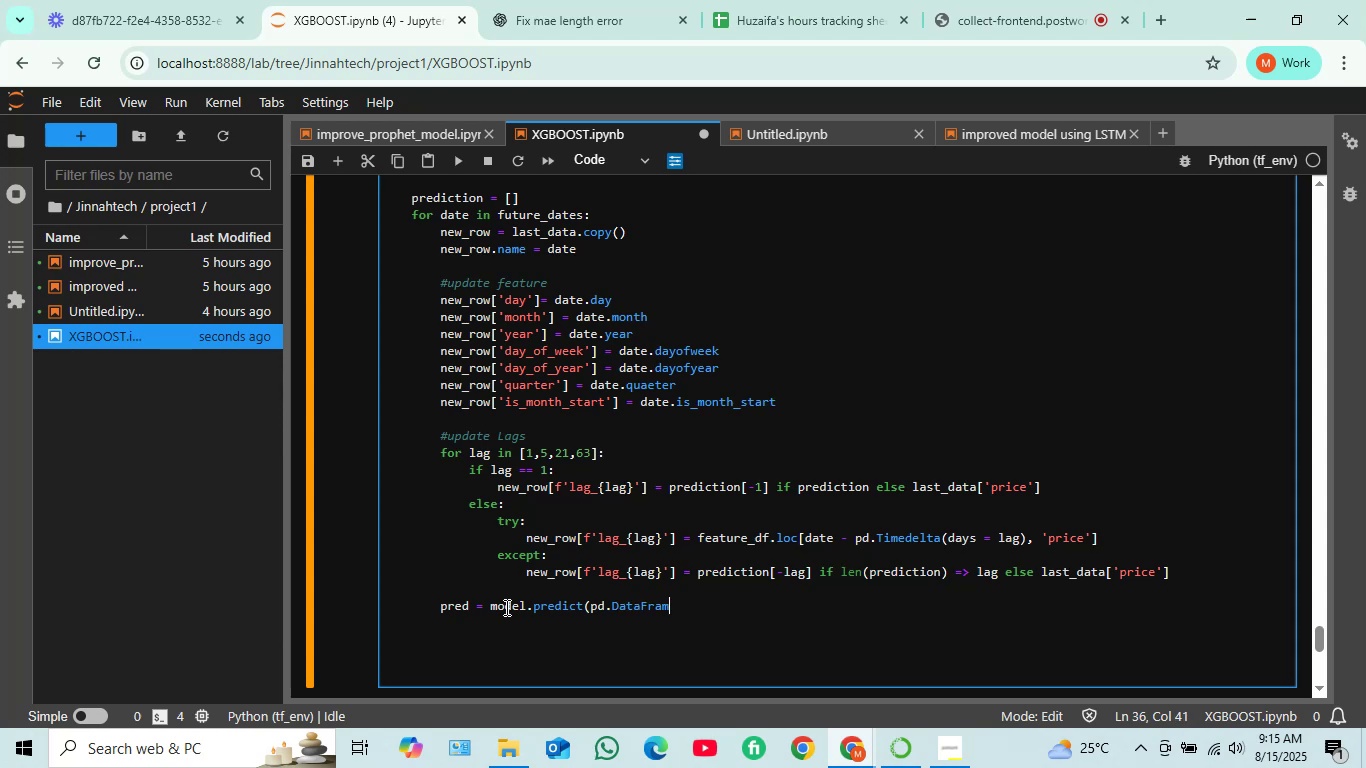 
type((new)
 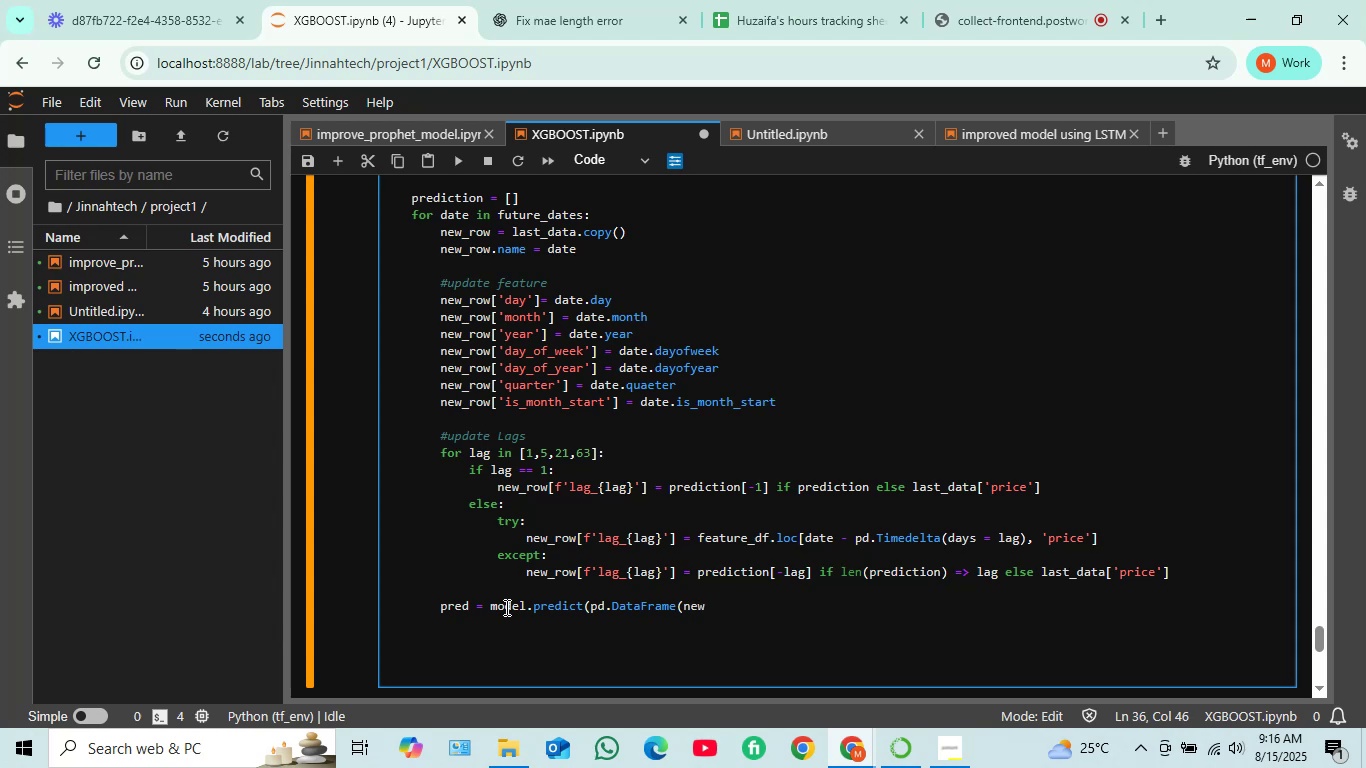 
type(_row))
 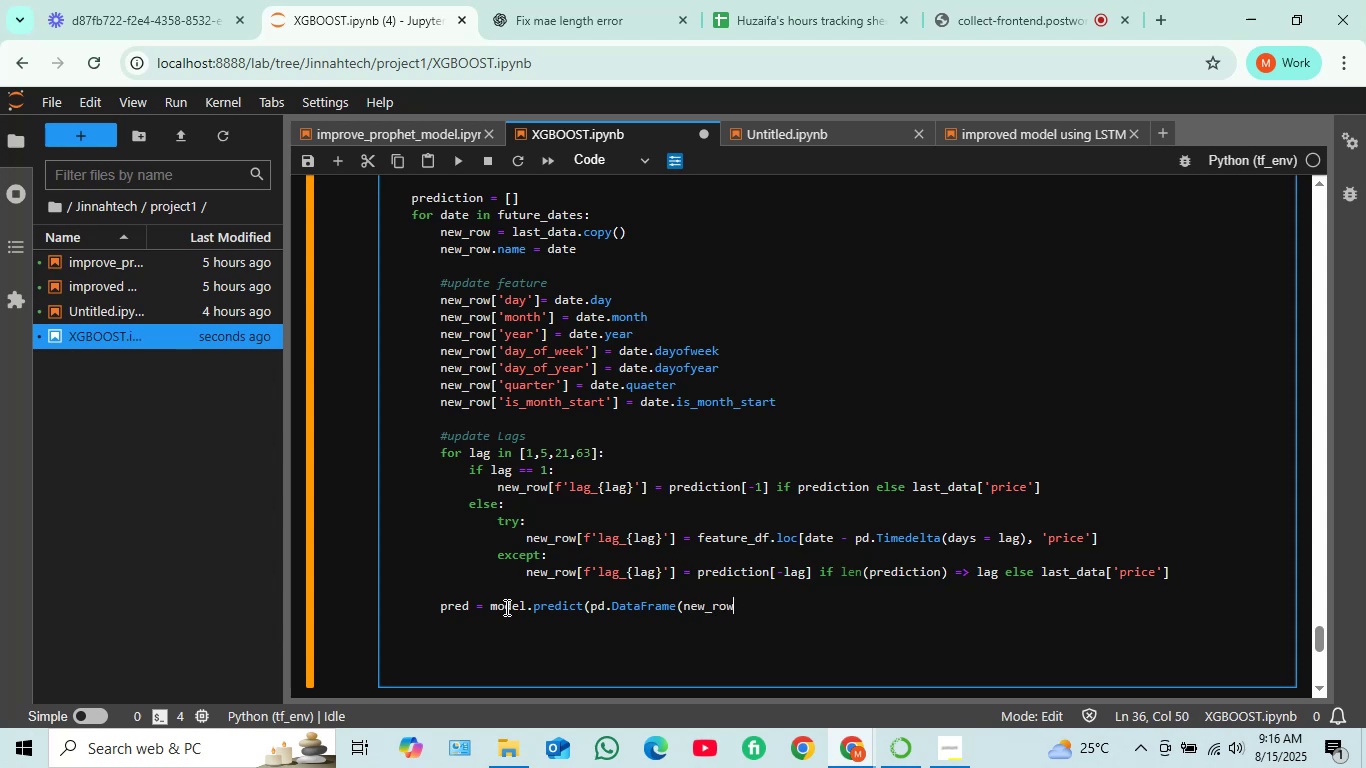 
wait(7.65)
 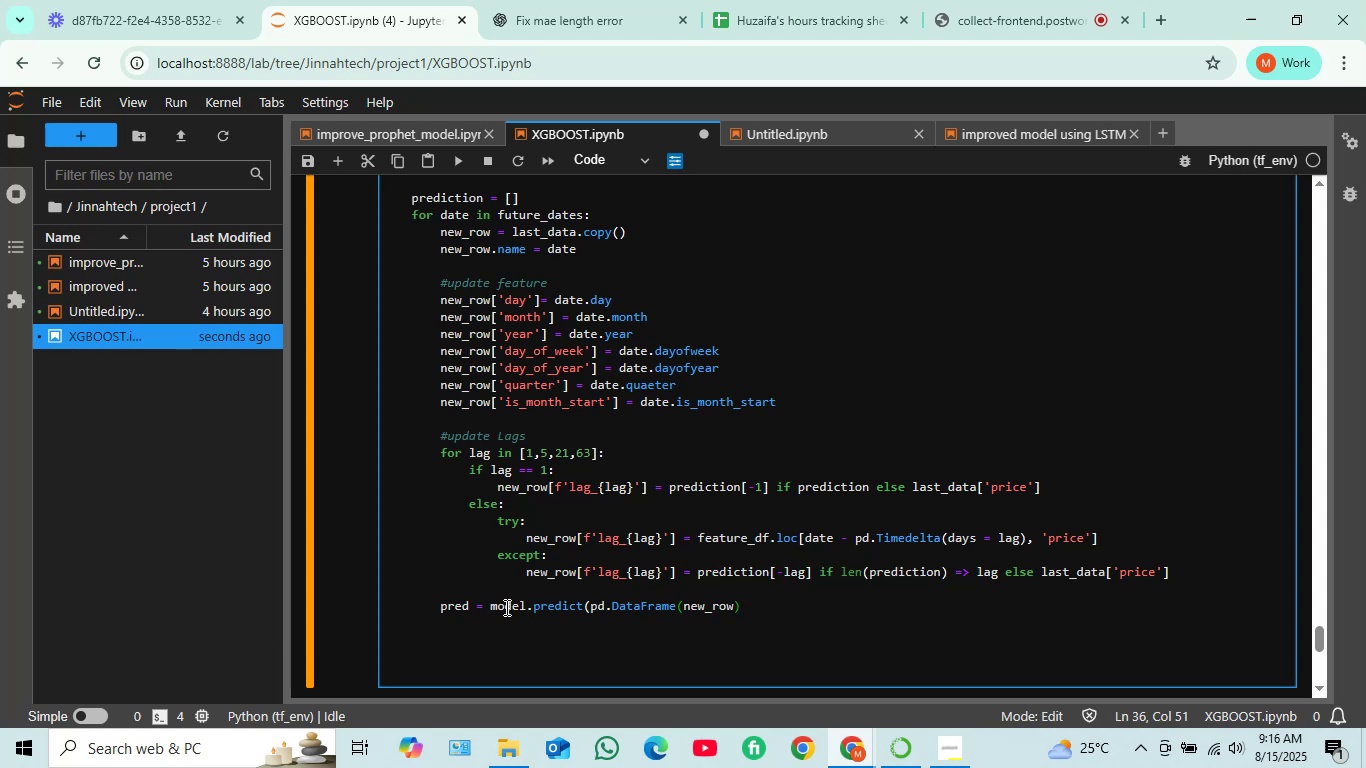 
key(Period)
 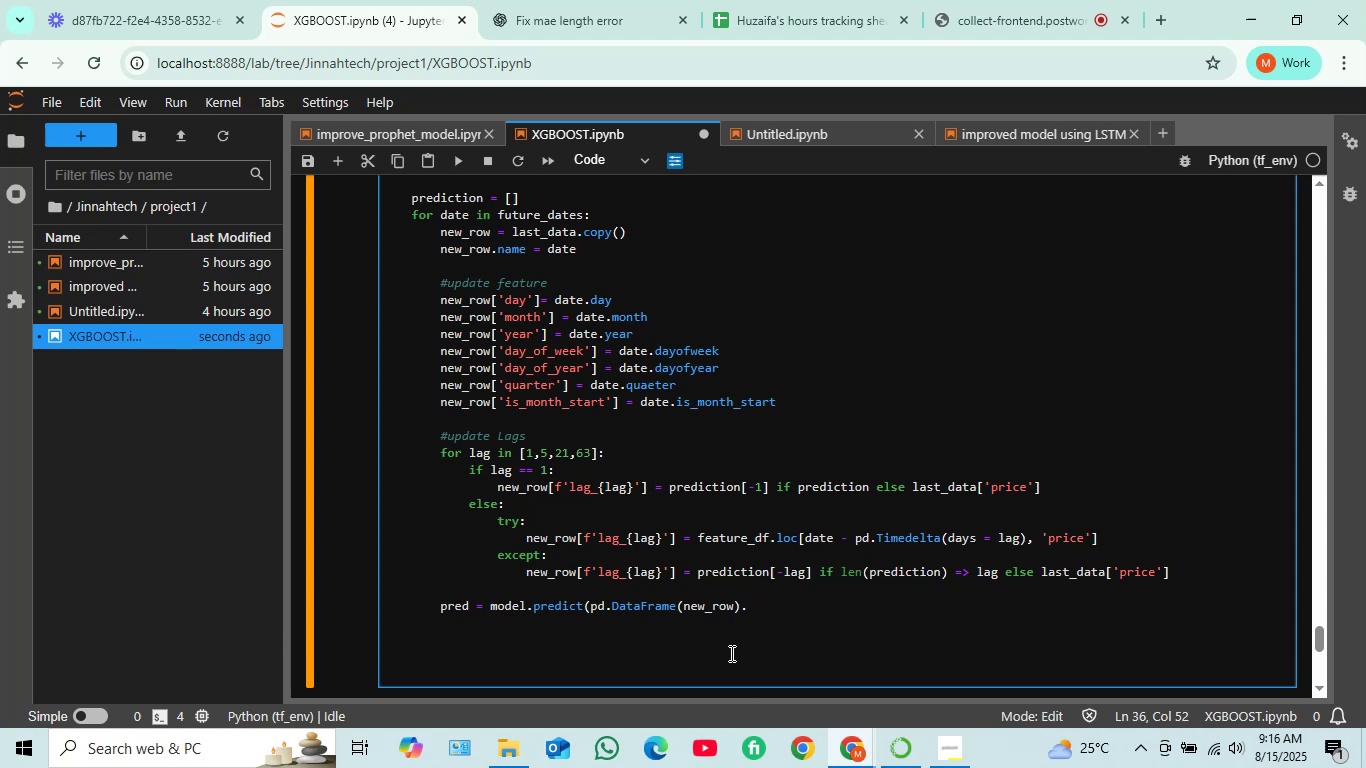 
wait(14.82)
 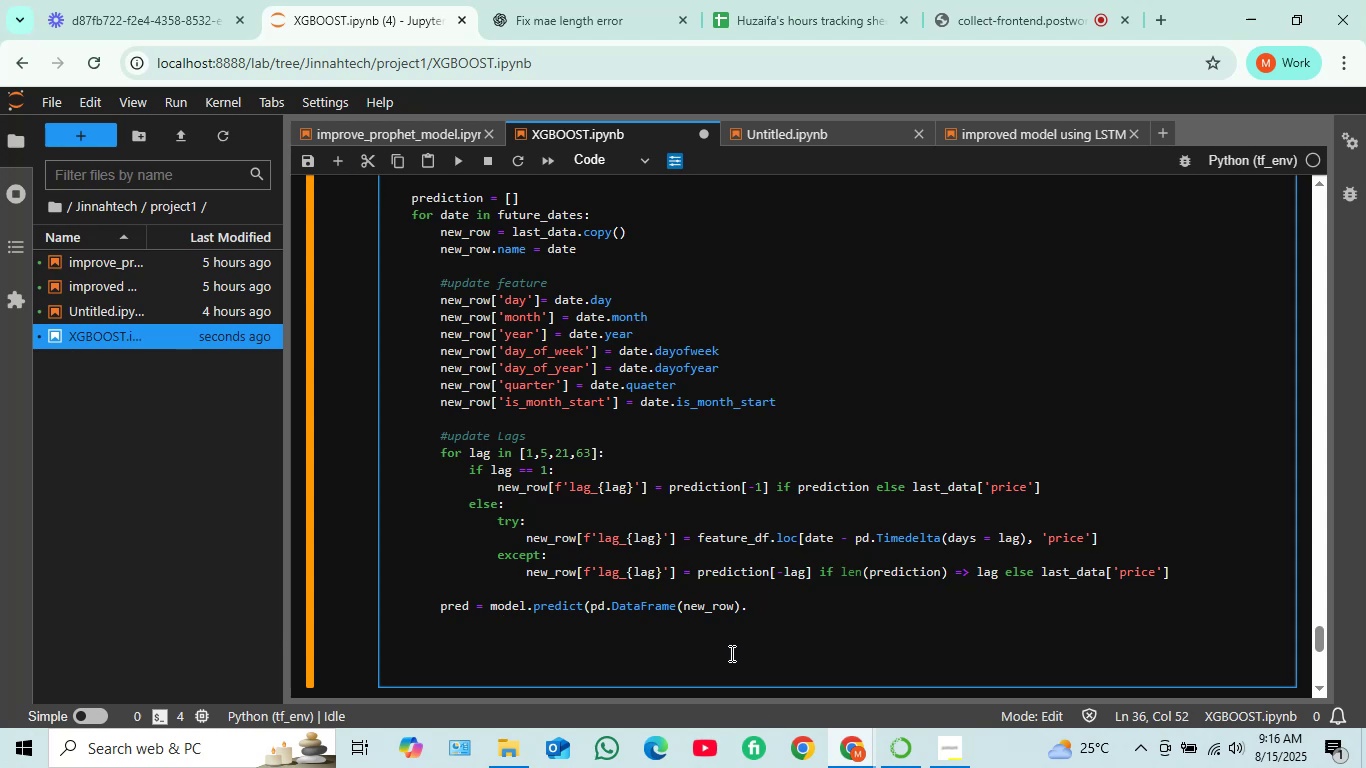 
key(T)
 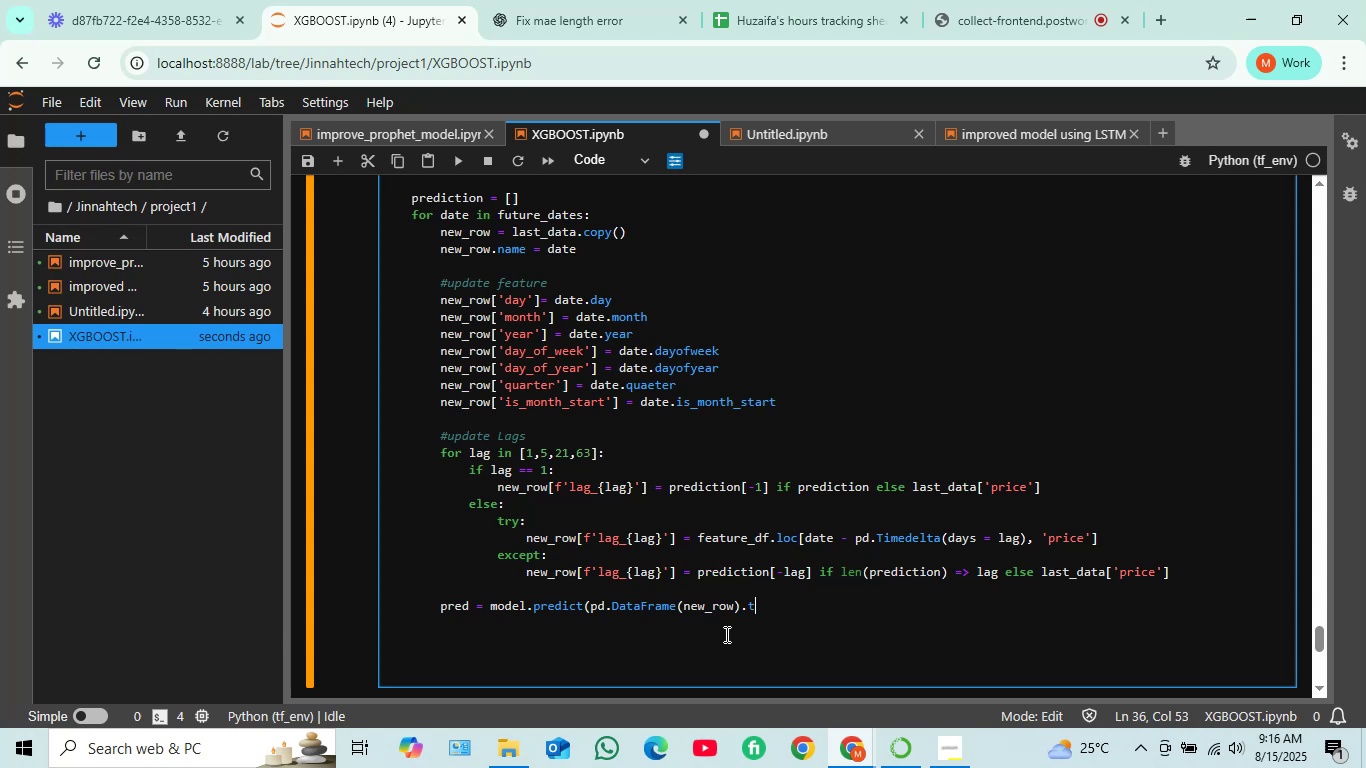 
key(Backspace)
 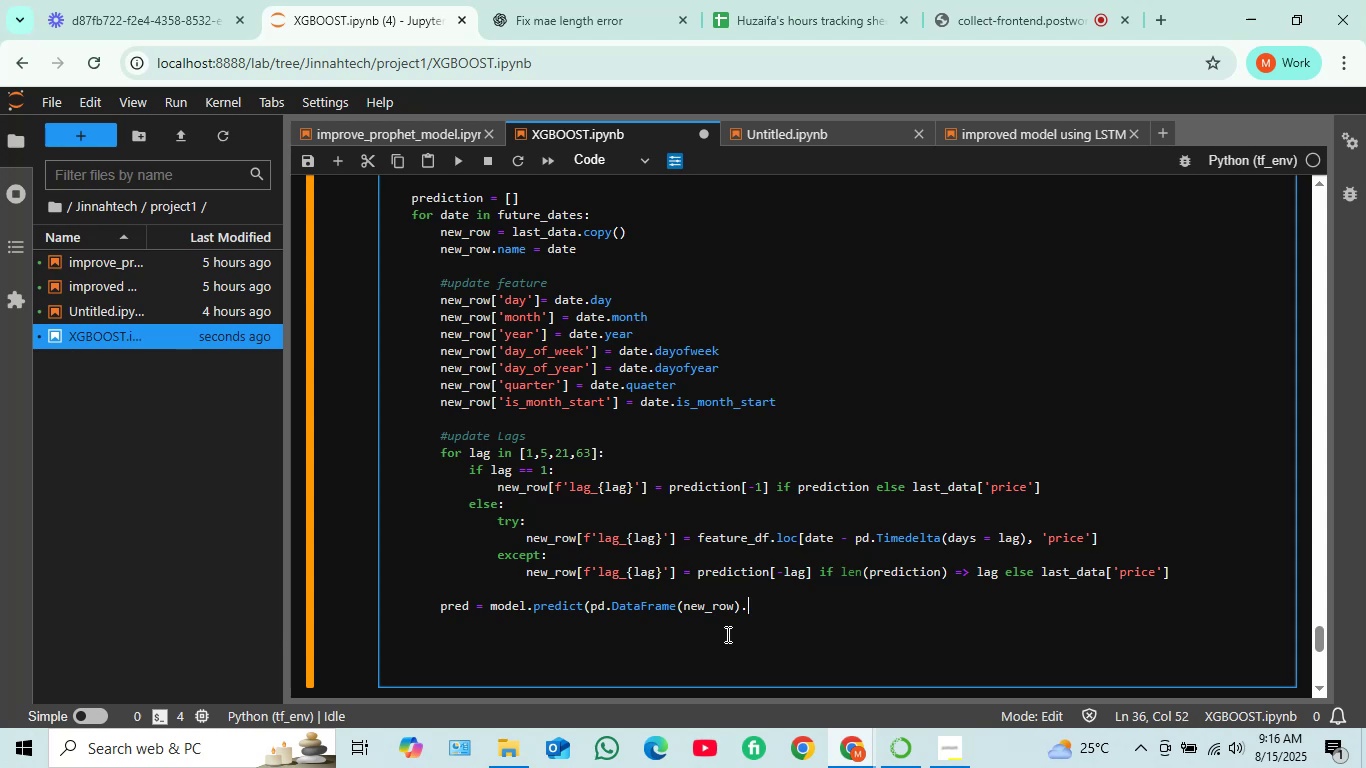 
key(Shift+T)
 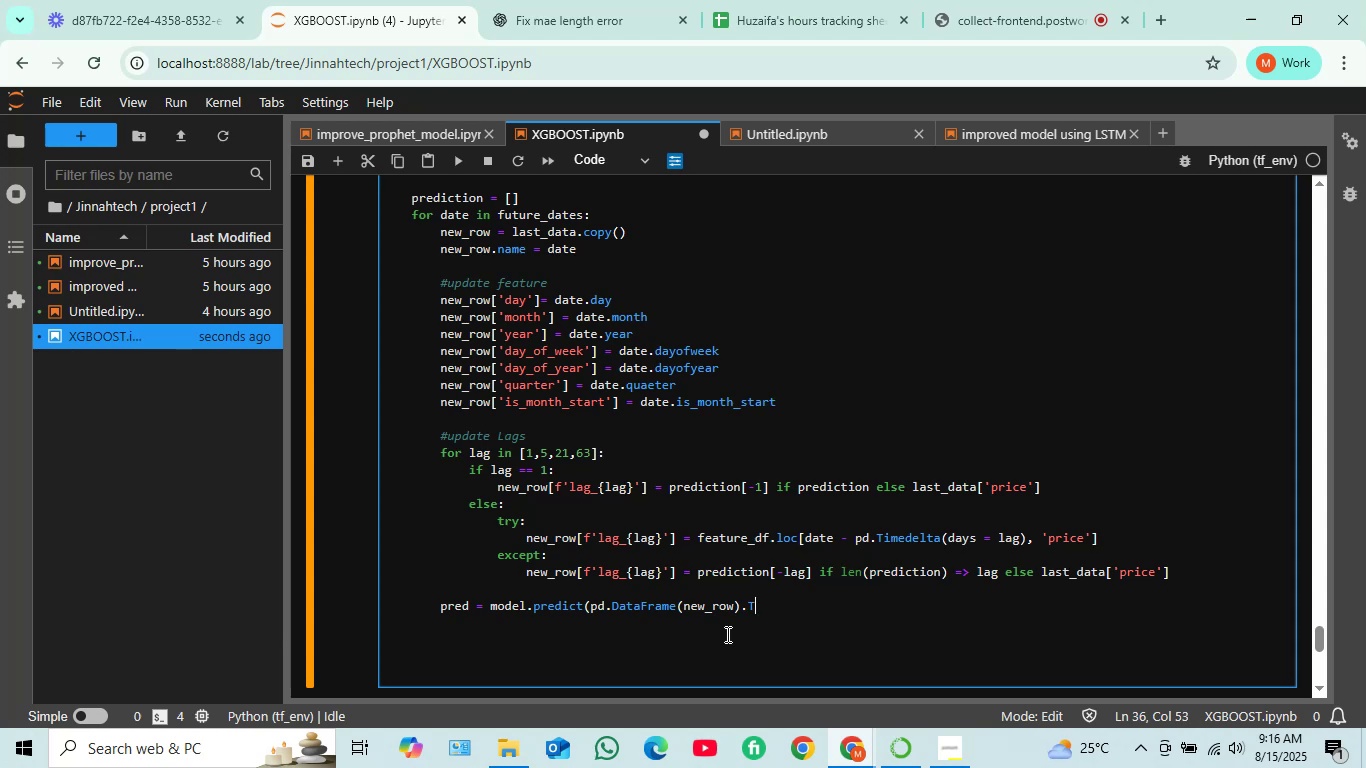 
key(Period)
 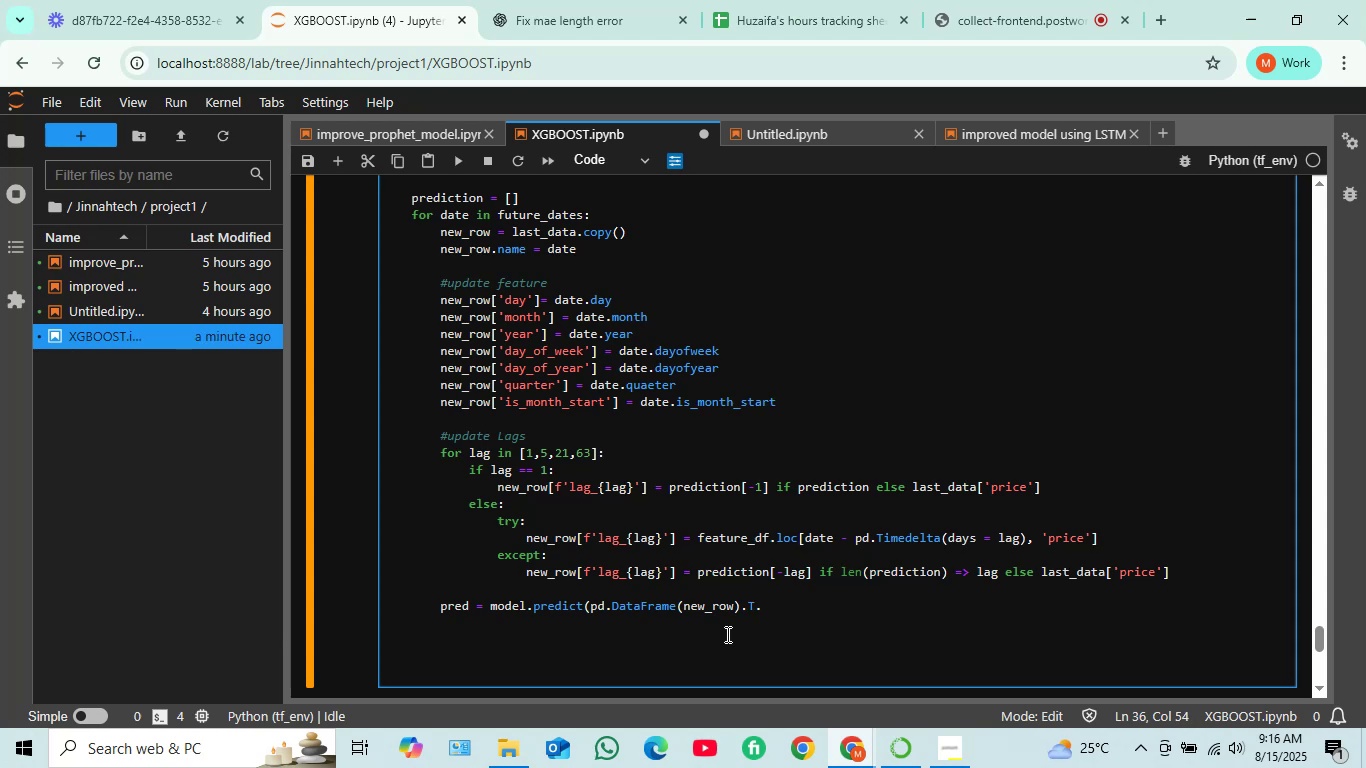 
type(drop)
 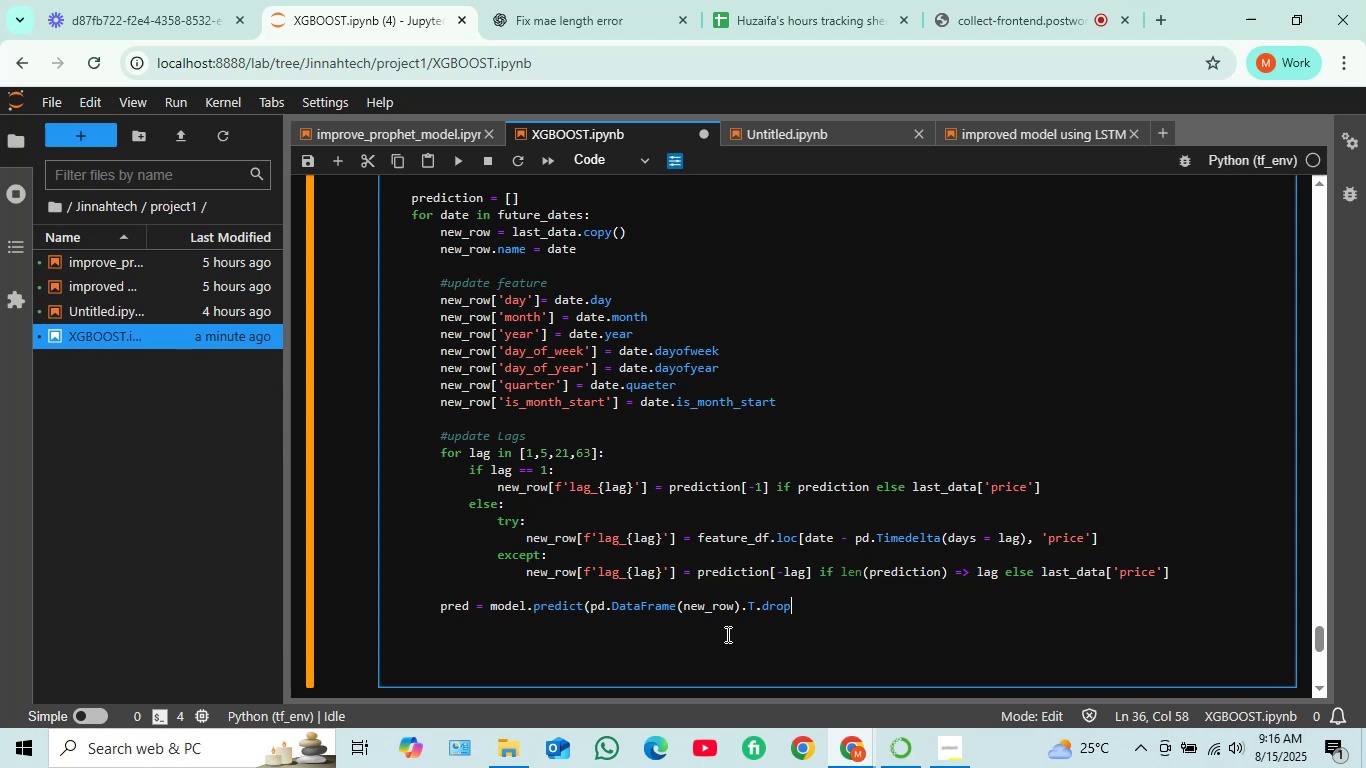 
key(Shift+9)
 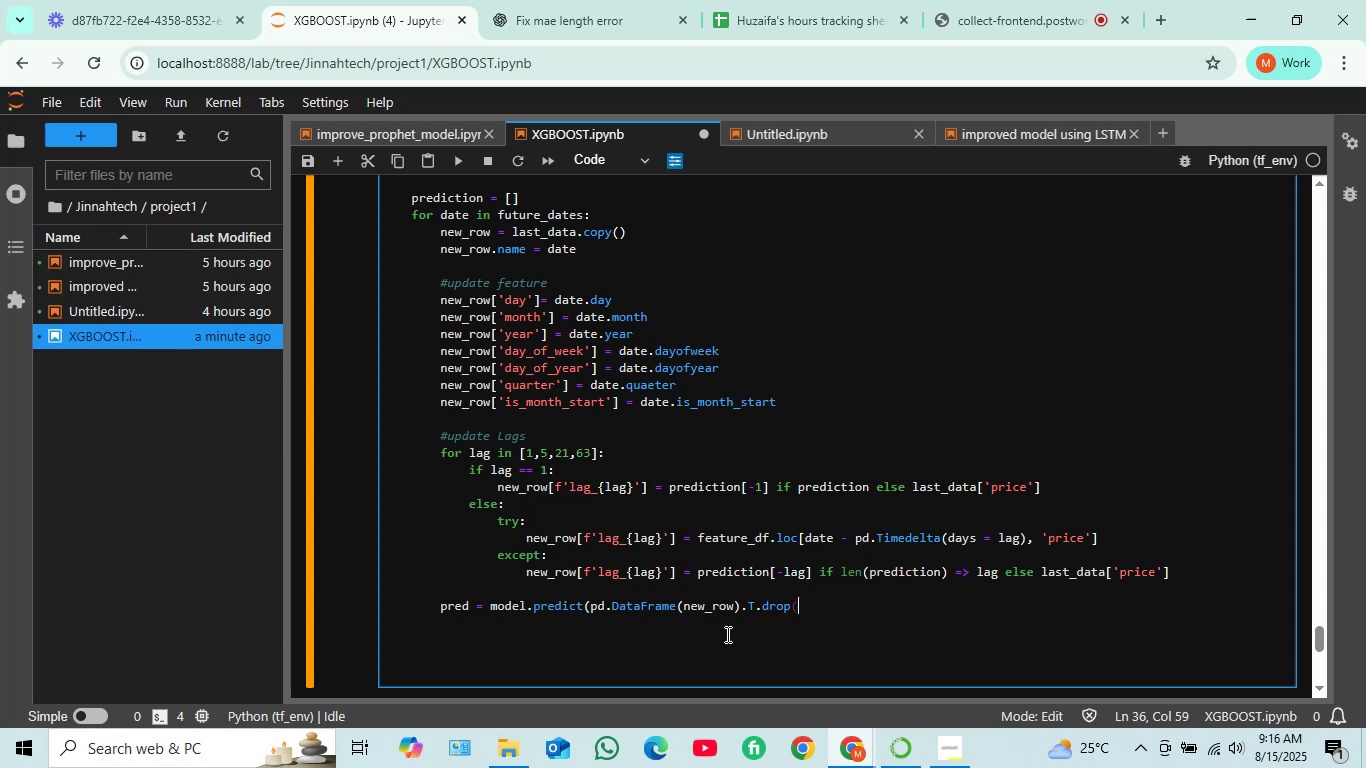 
type('target'))
 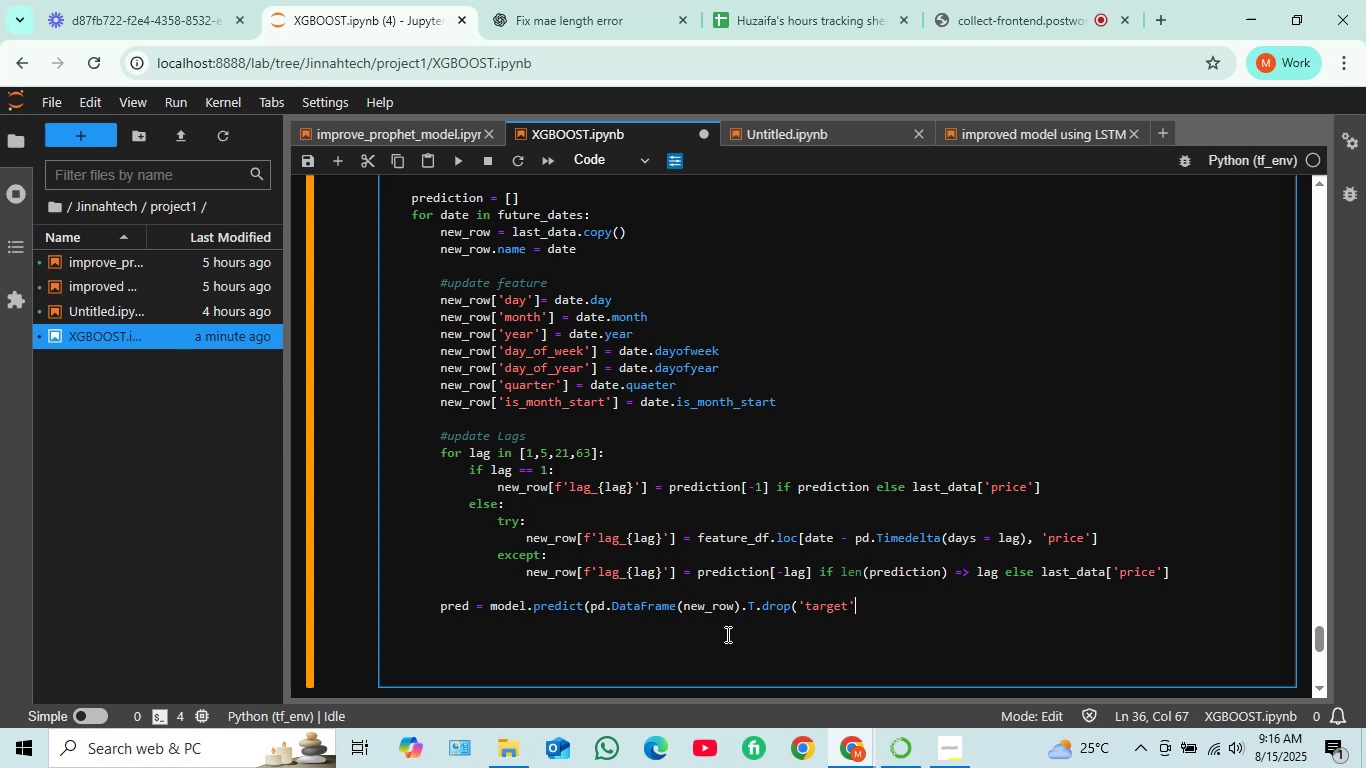 
wait(6.36)
 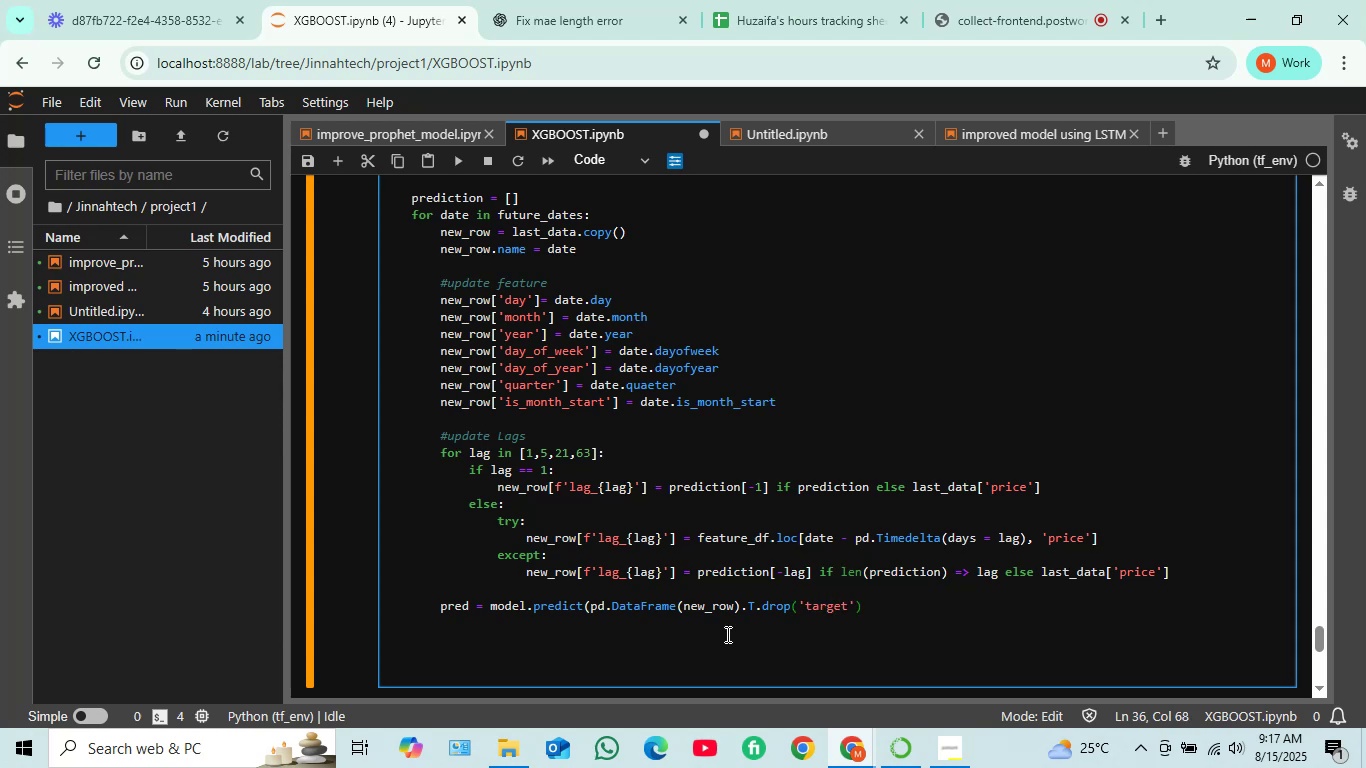 
key(Backspace)
 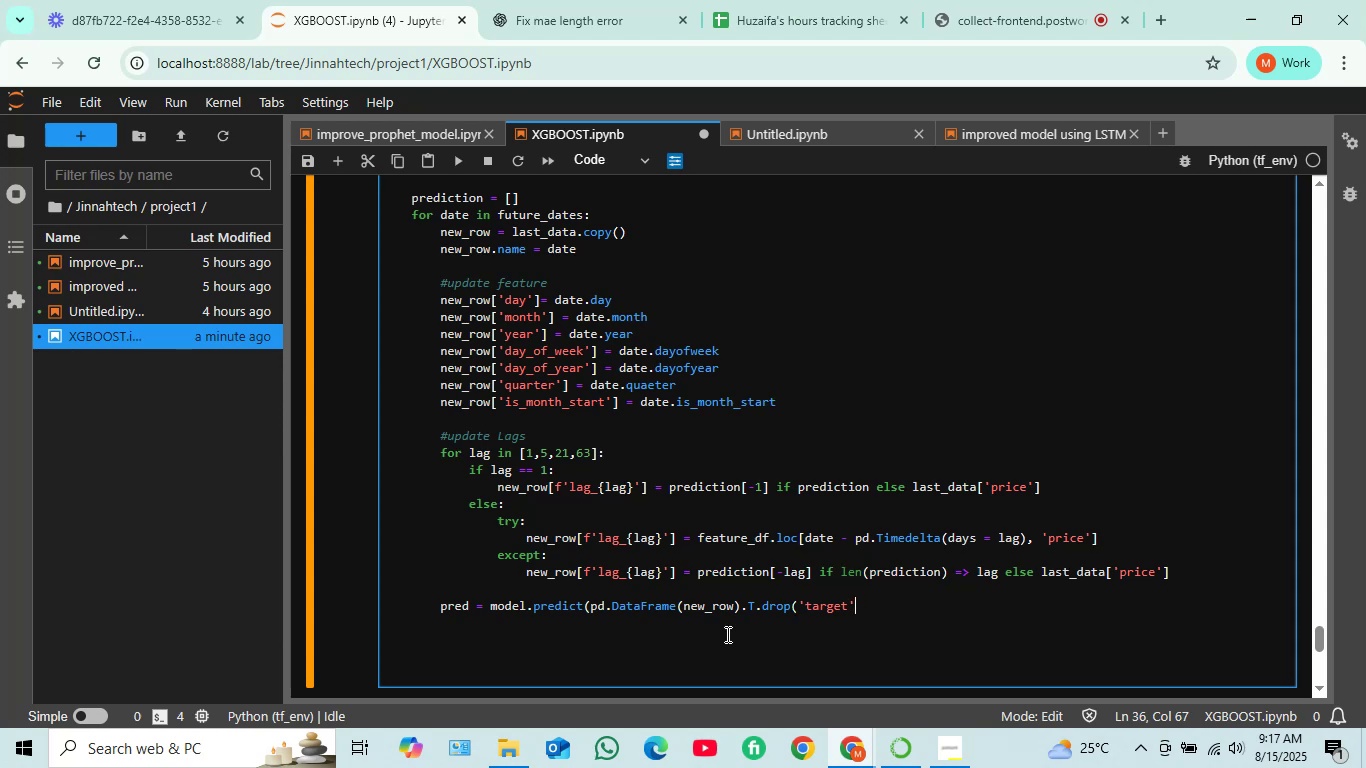 
key(Space)
 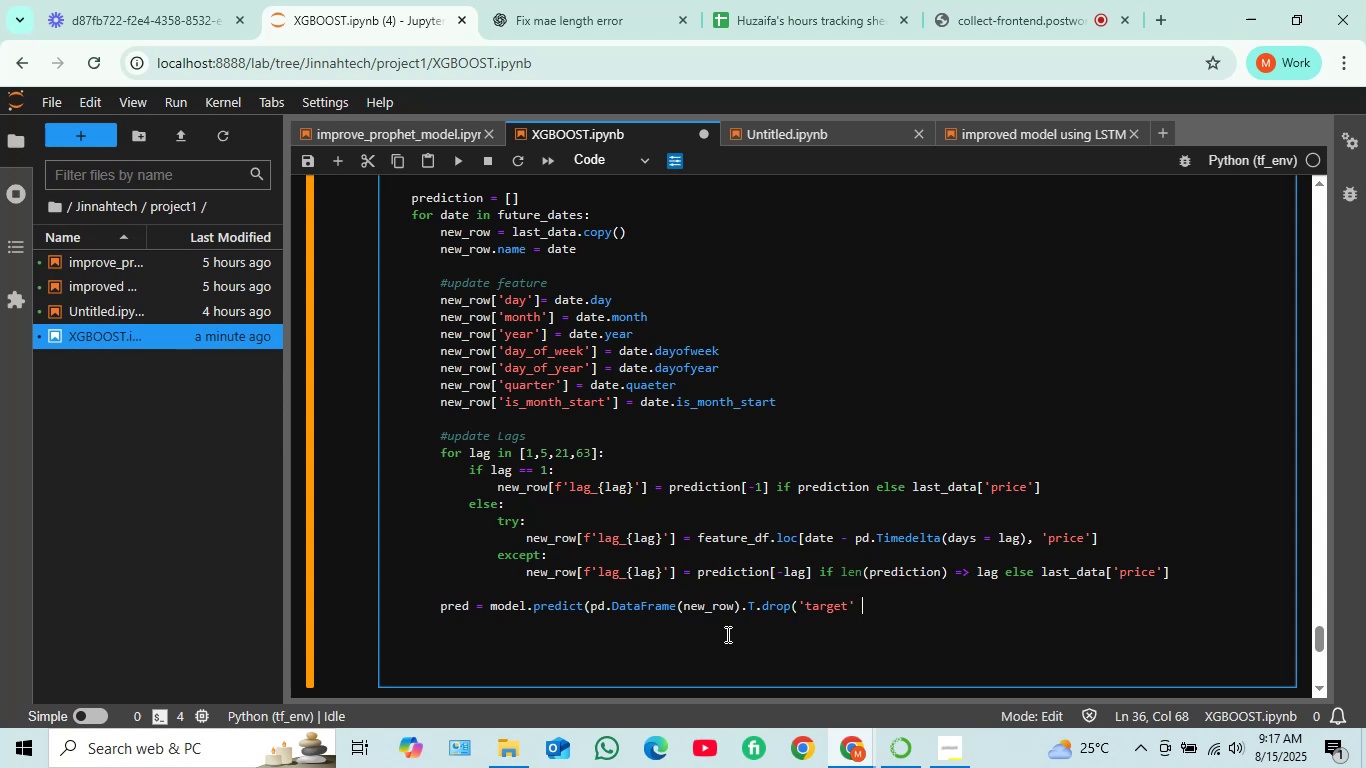 
key(Comma)
 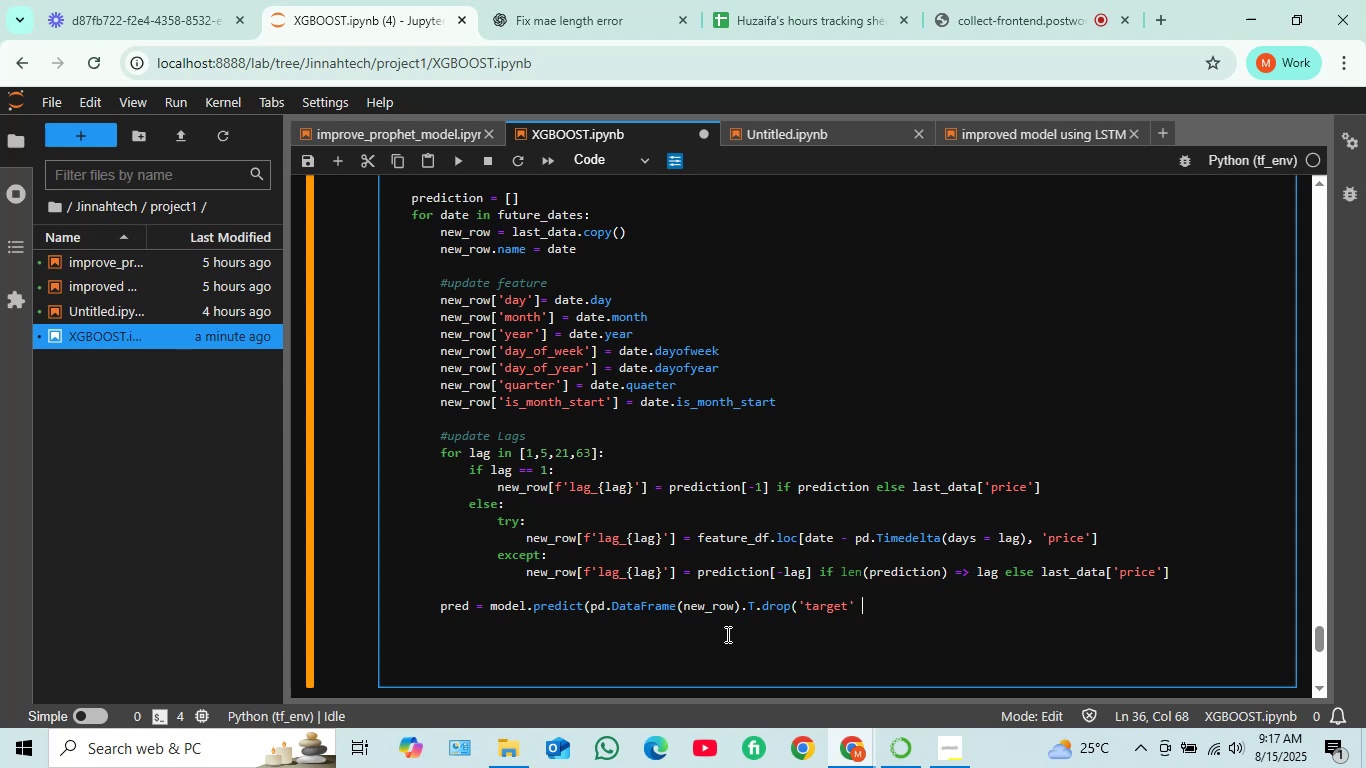 
key(Space)
 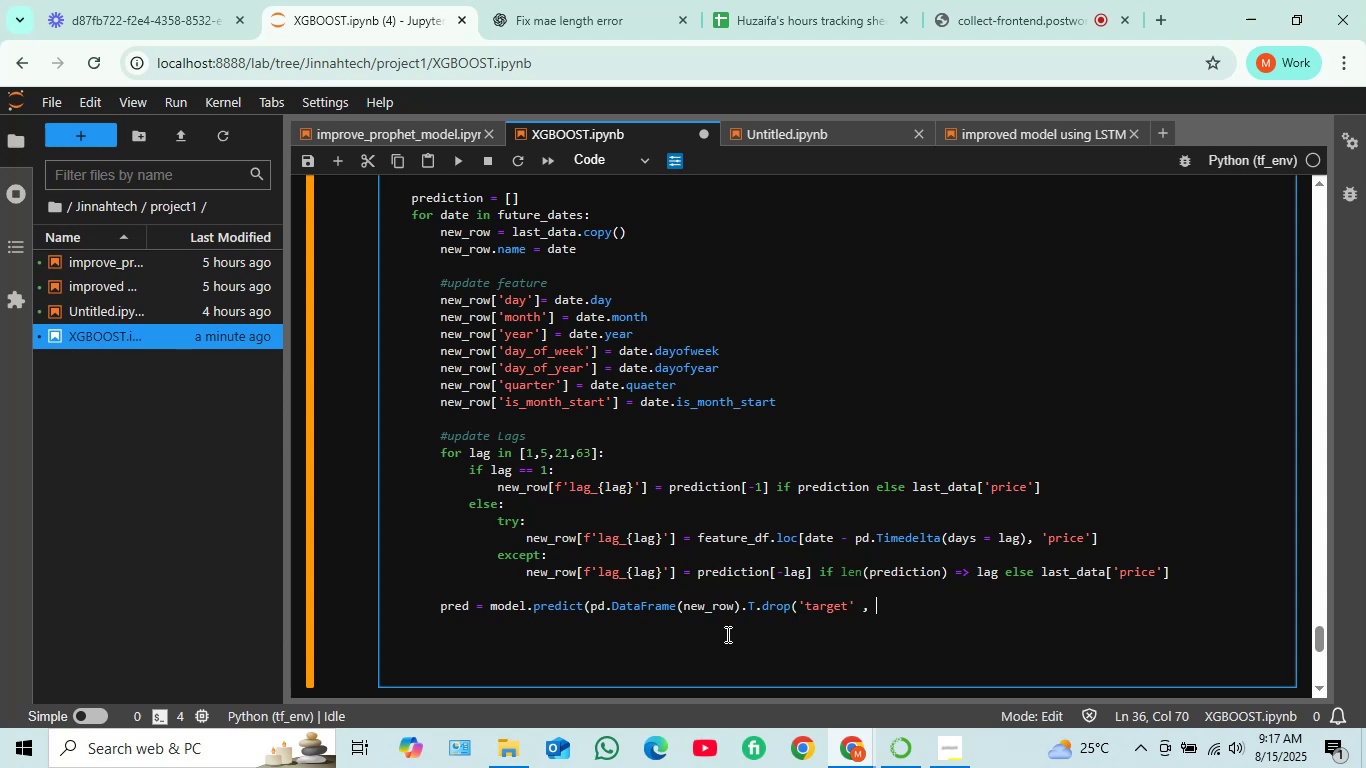 
wait(8.11)
 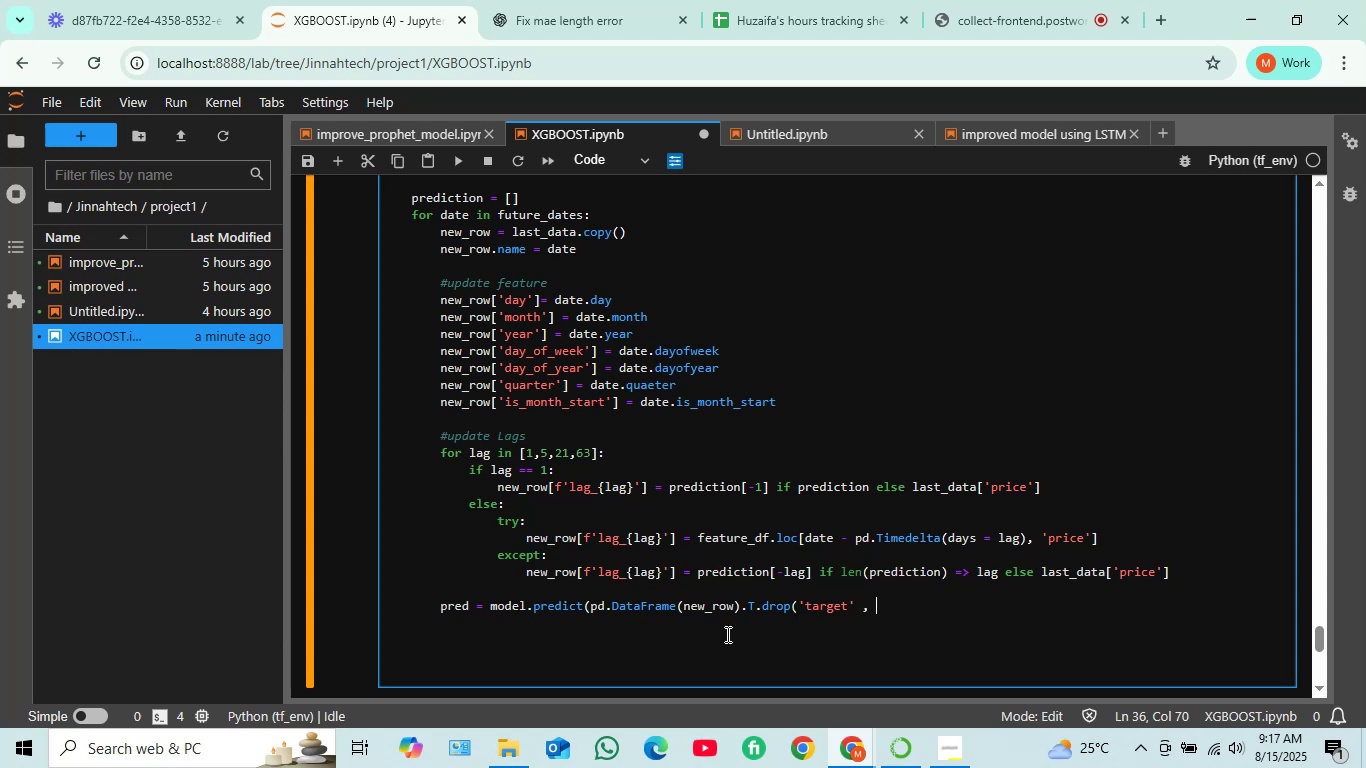 
type(axis=1)
 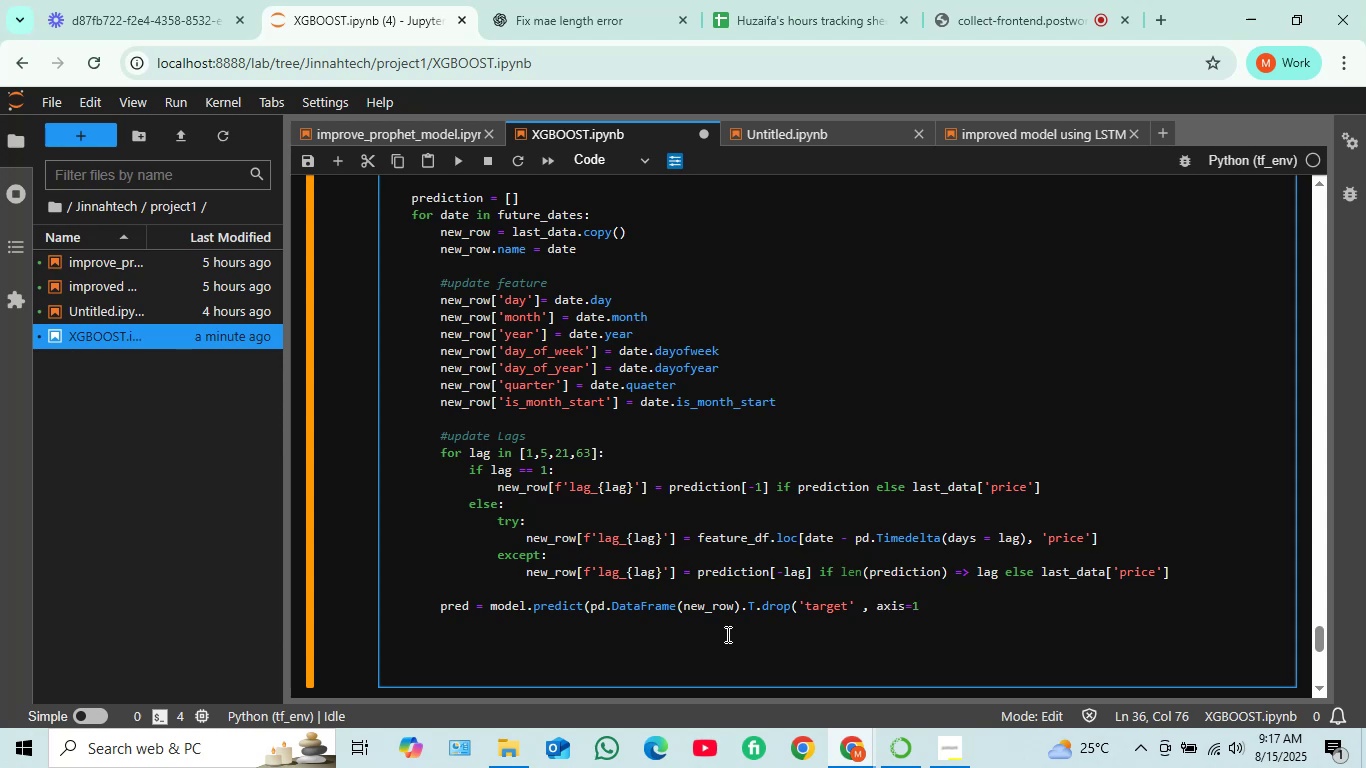 
key(Shift+0)
 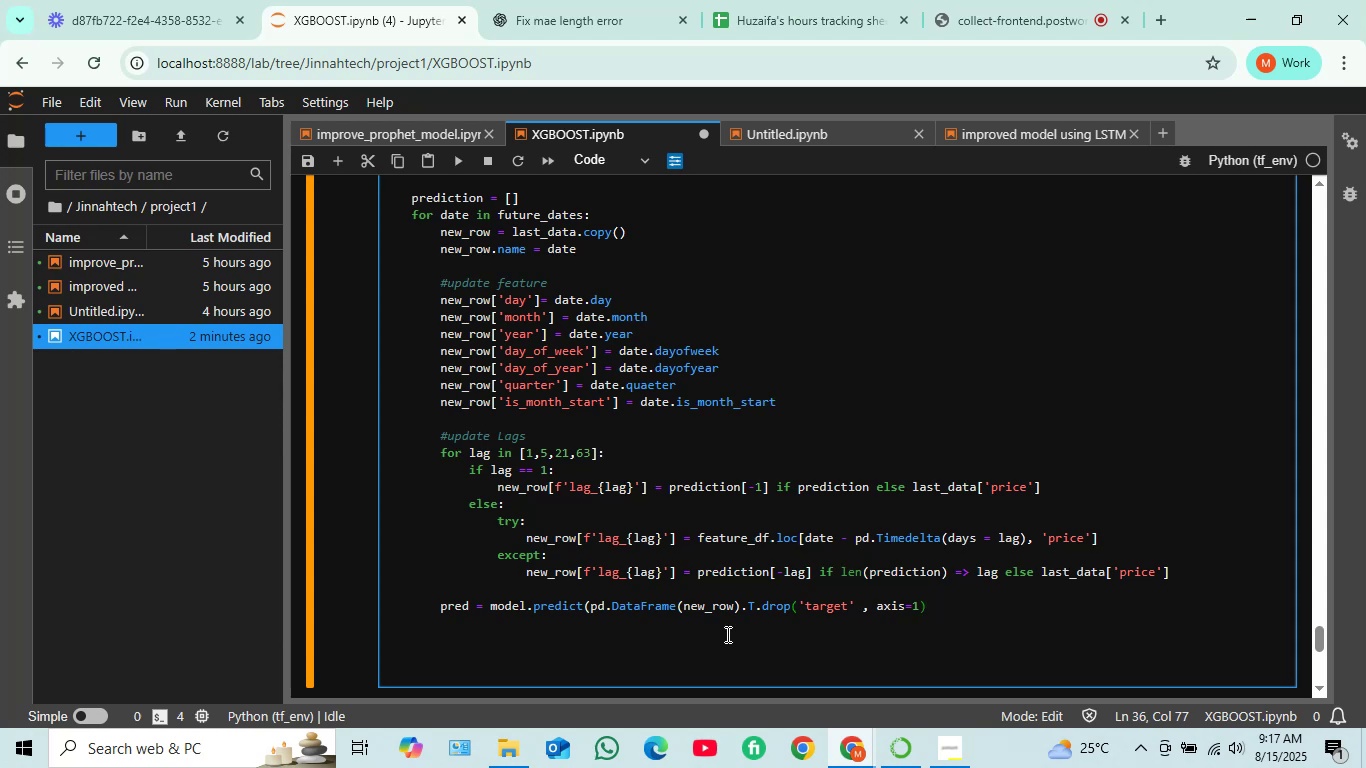 
key(Shift+0)
 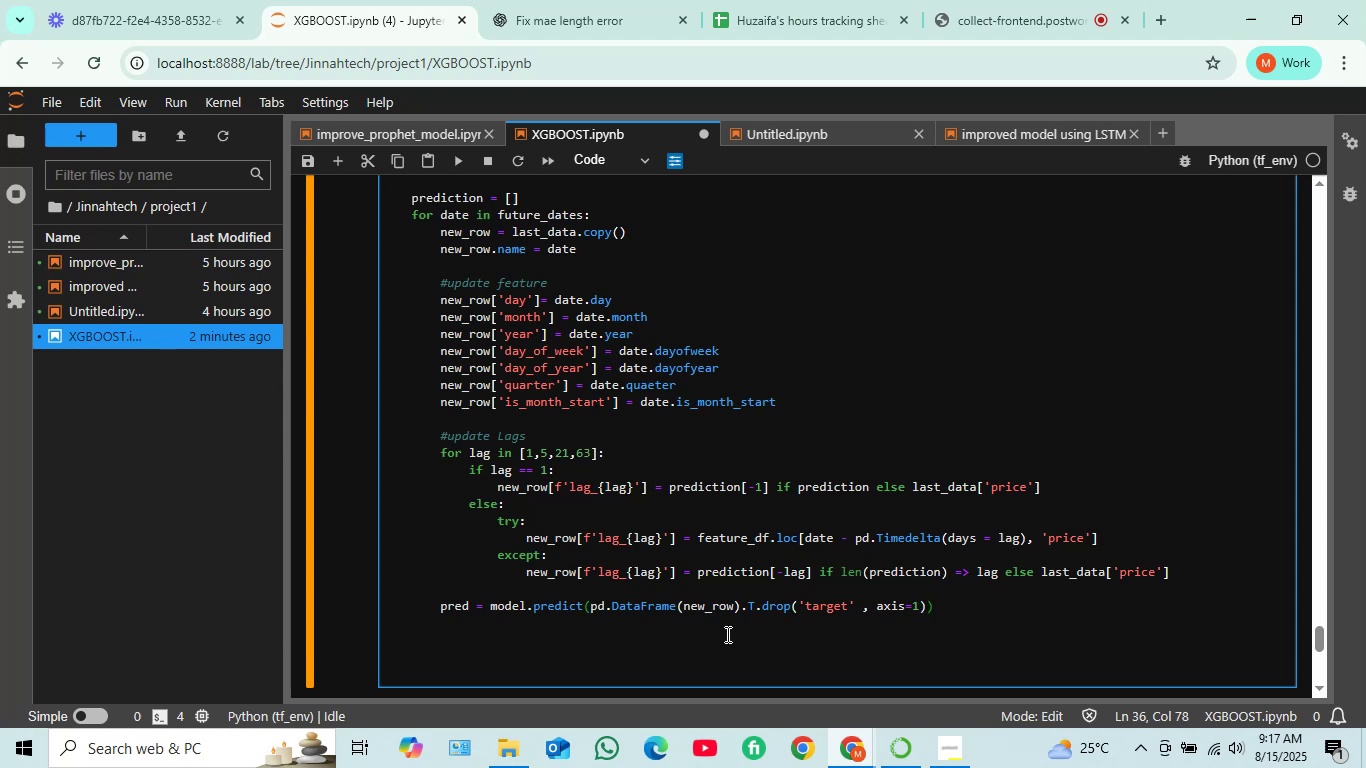 
key(BracketLeft)
 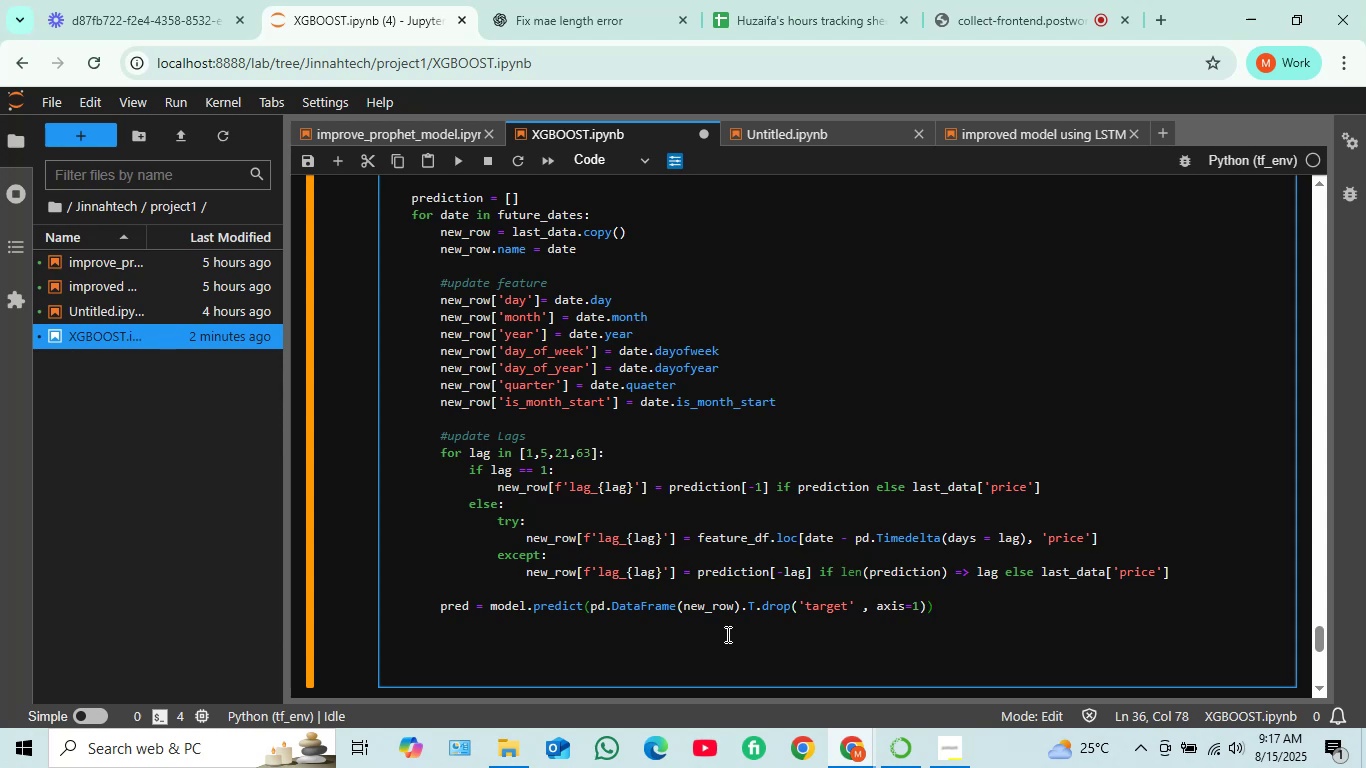 
key(0)
 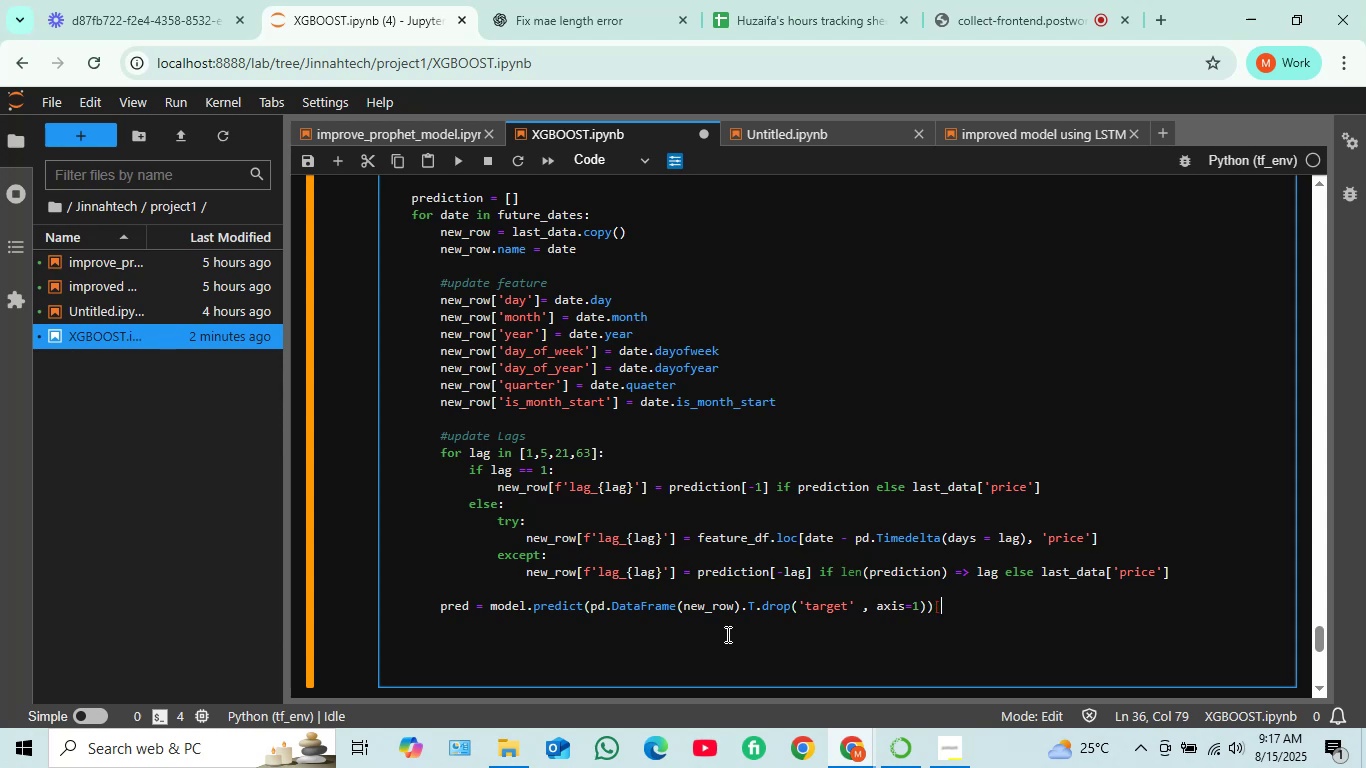 
key(BracketRight)
 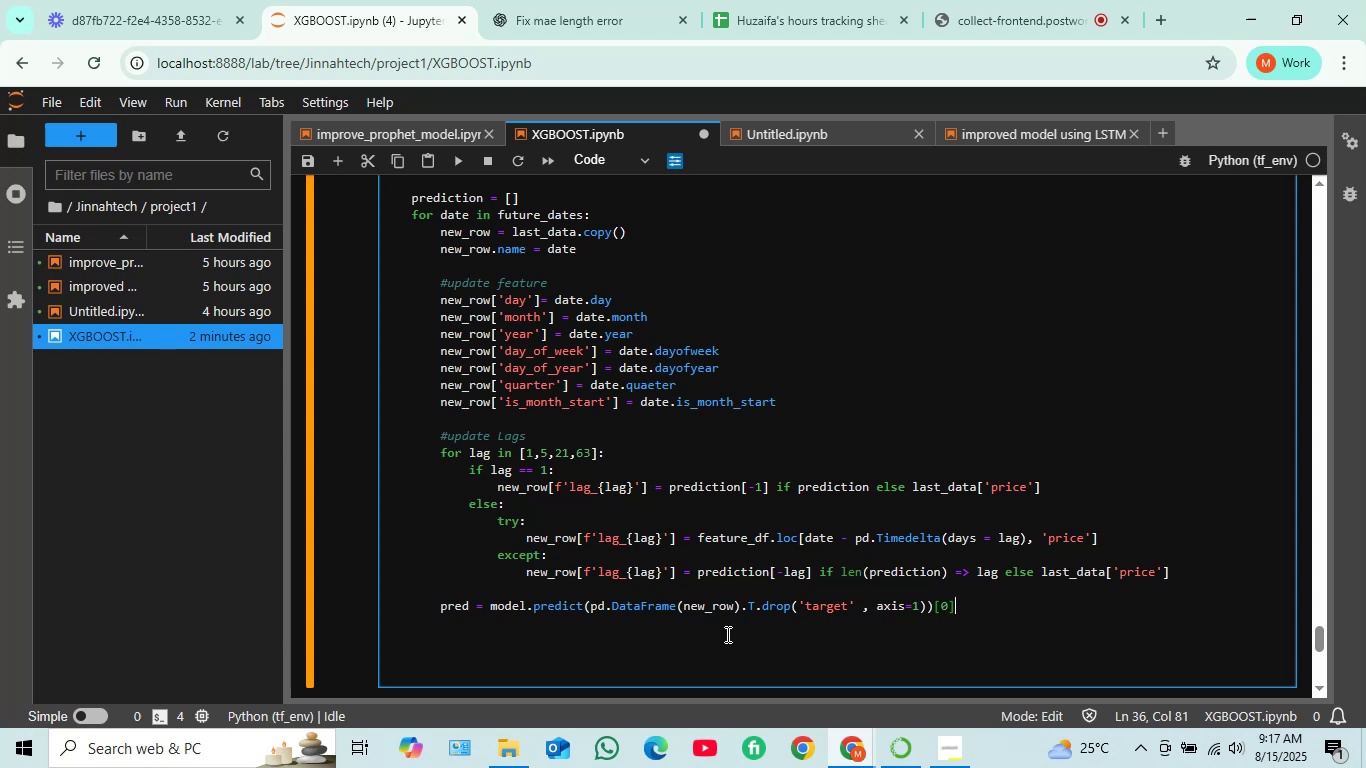 
wait(7.01)
 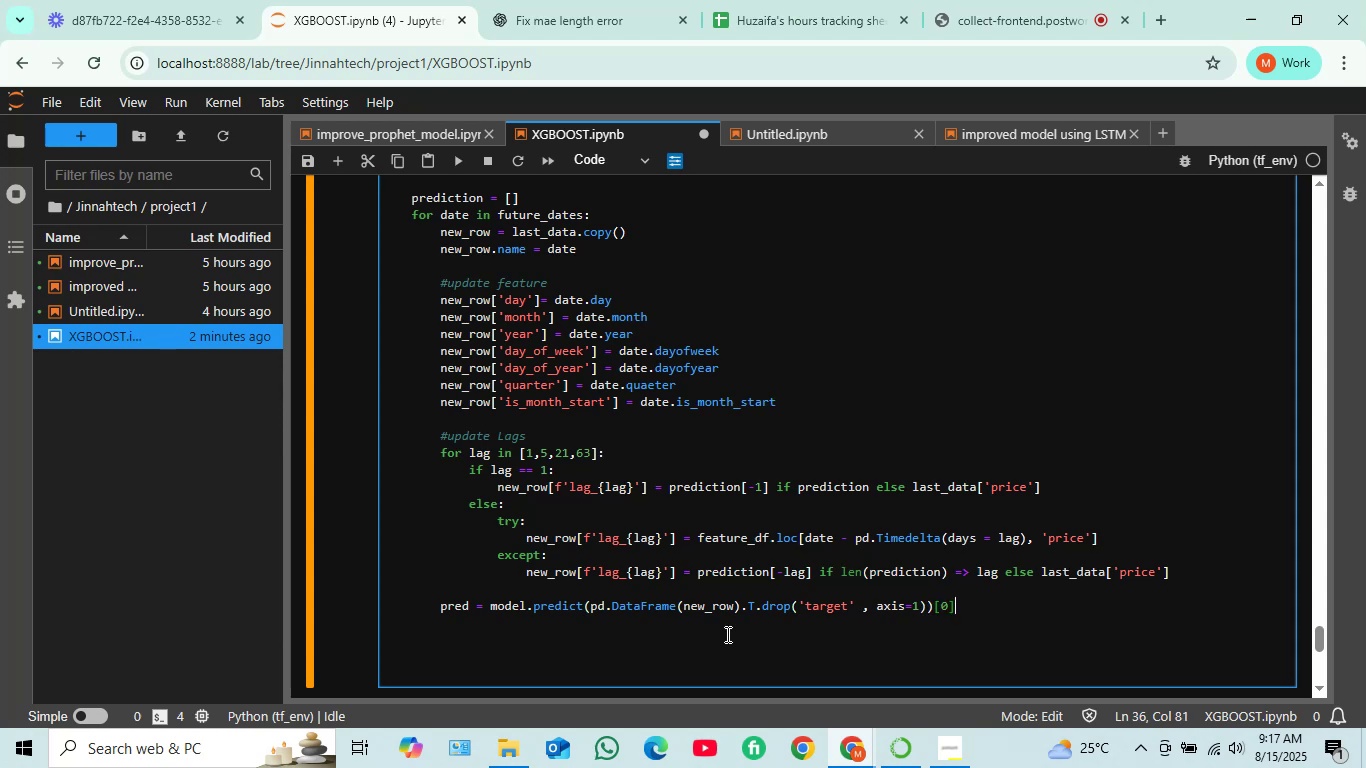 
key(Enter)
 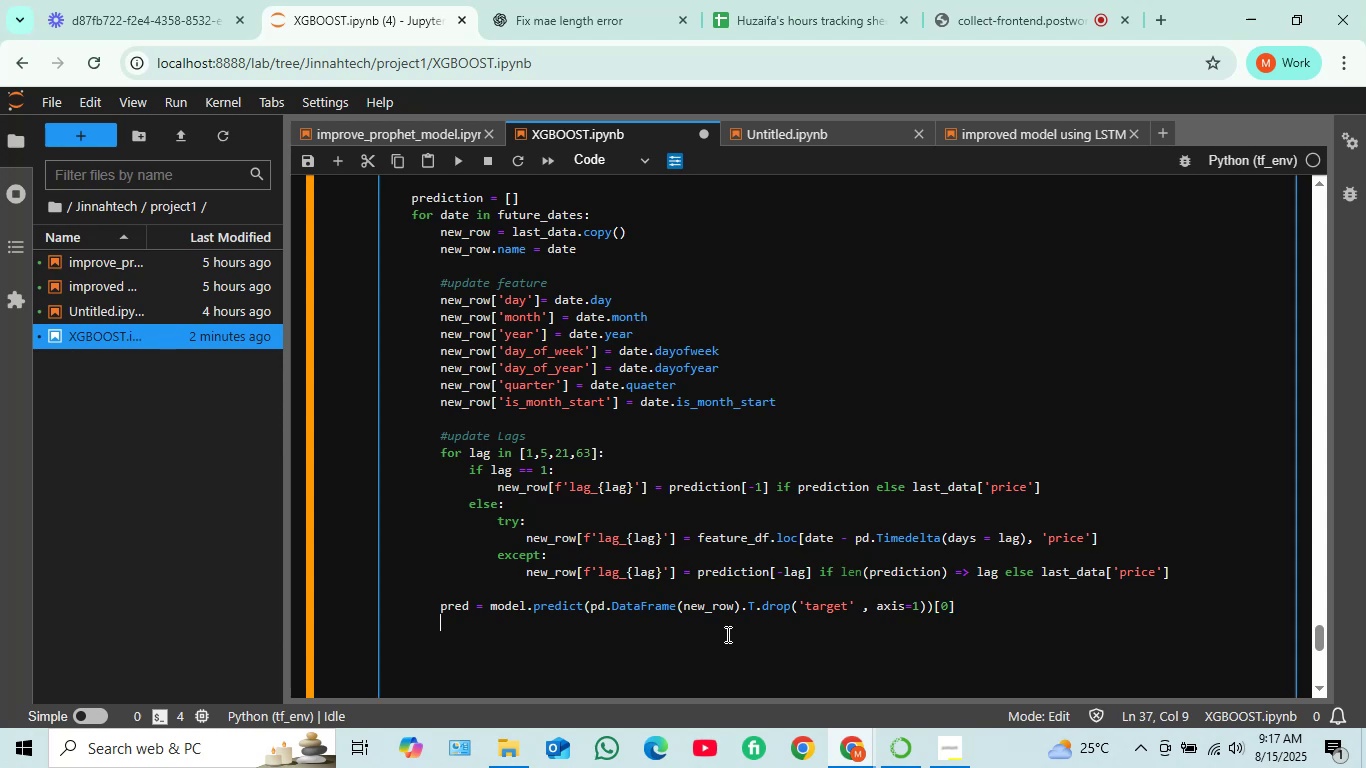 
type(pre)
key(Tab)
 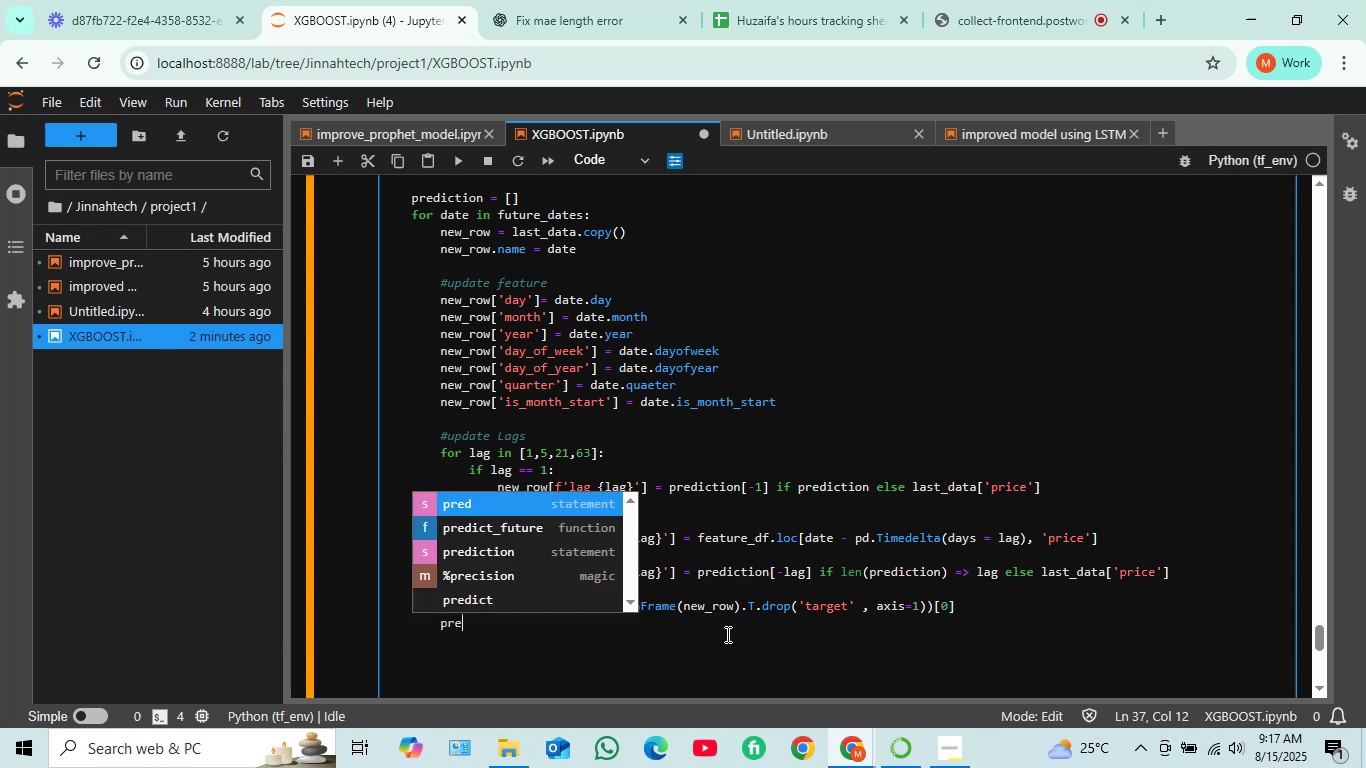 
key(ArrowDown)
 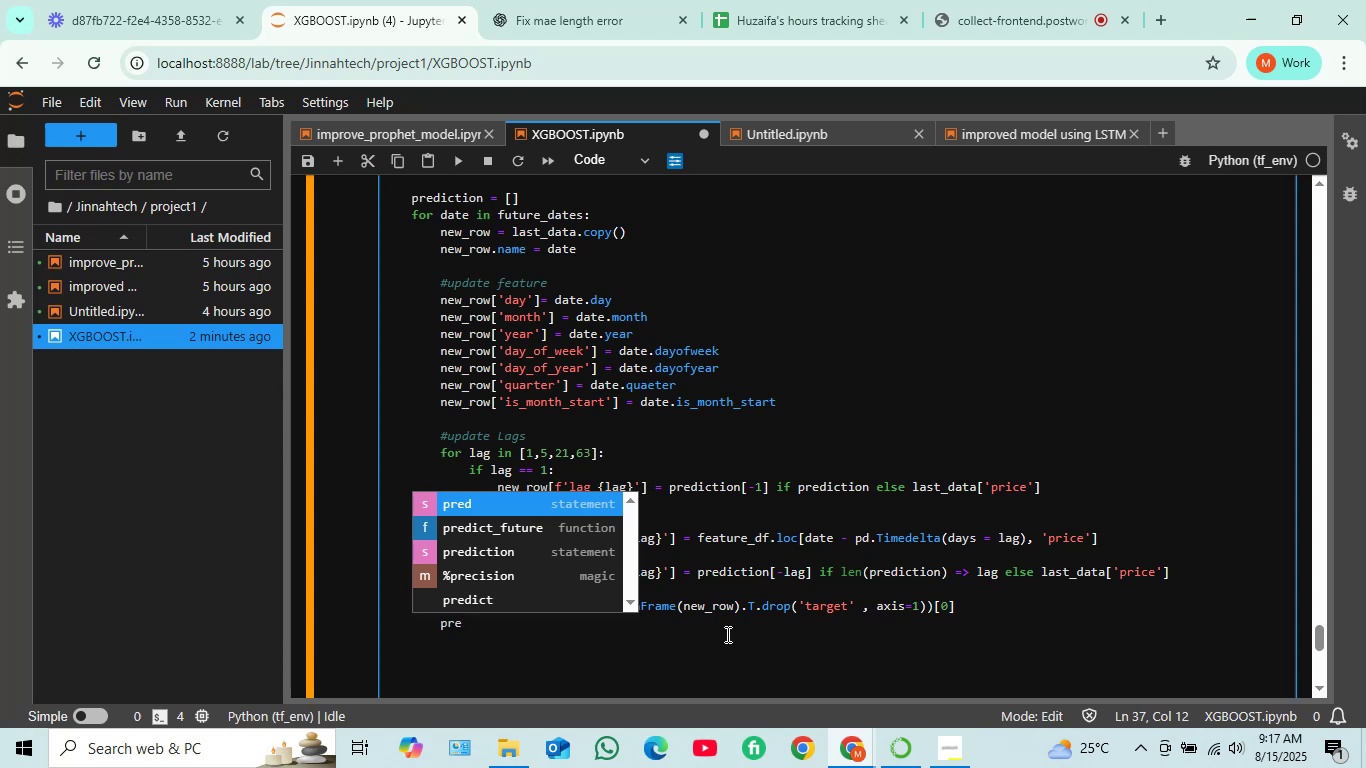 
key(ArrowDown)
 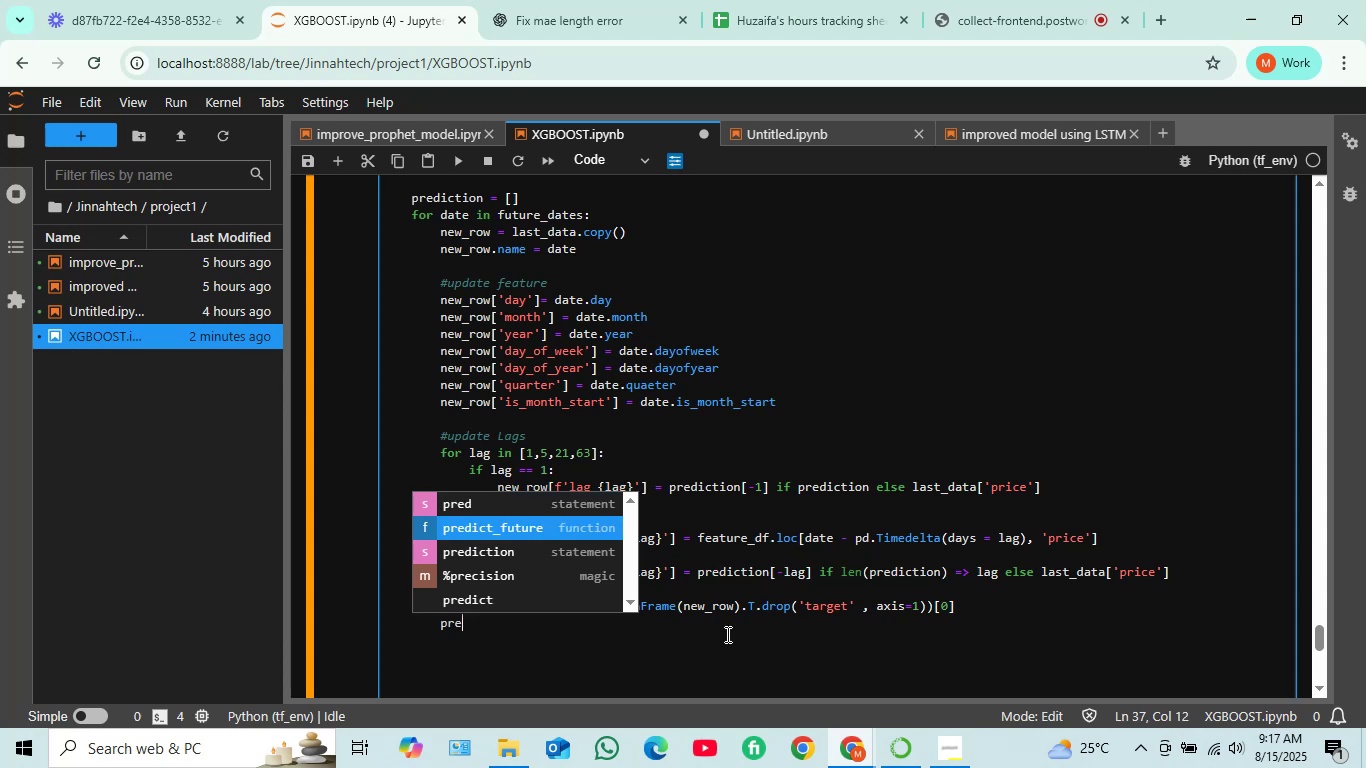 
key(Enter)
 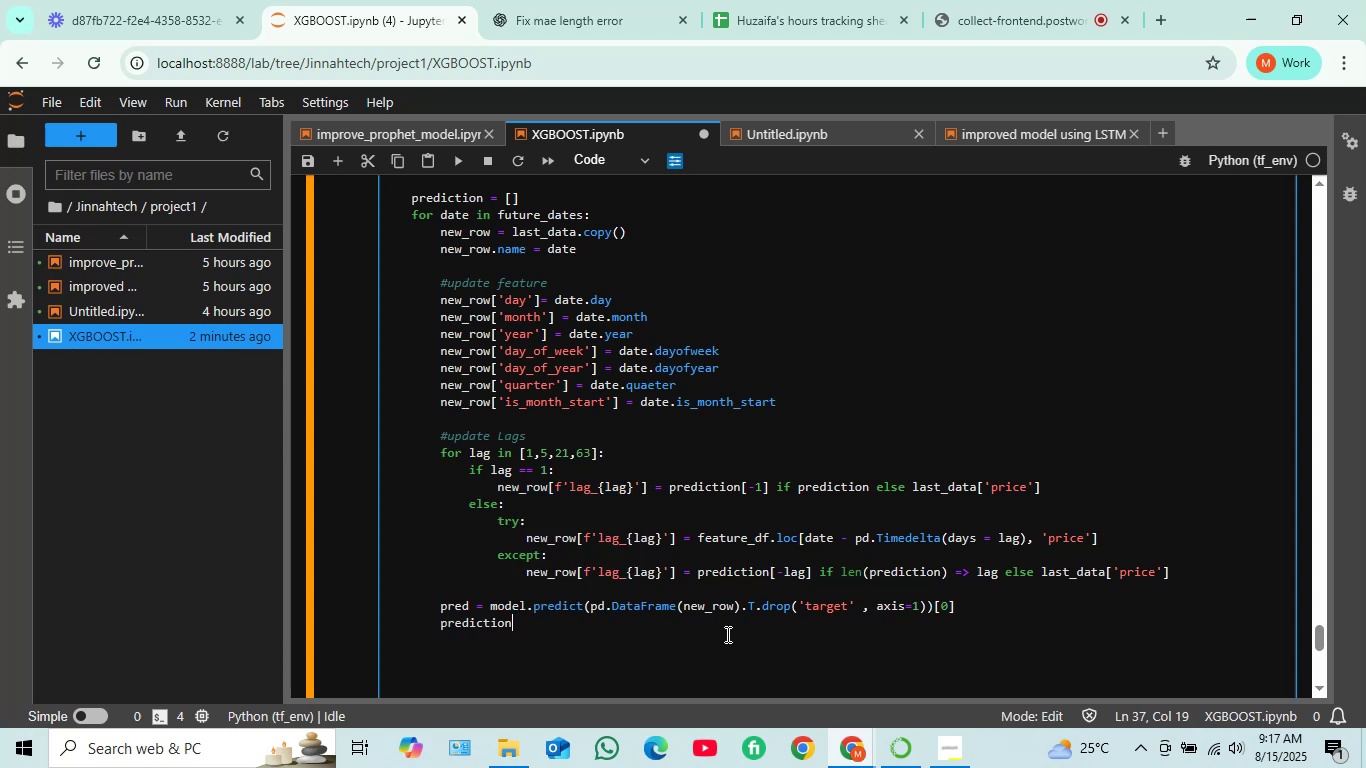 
type(.append)
 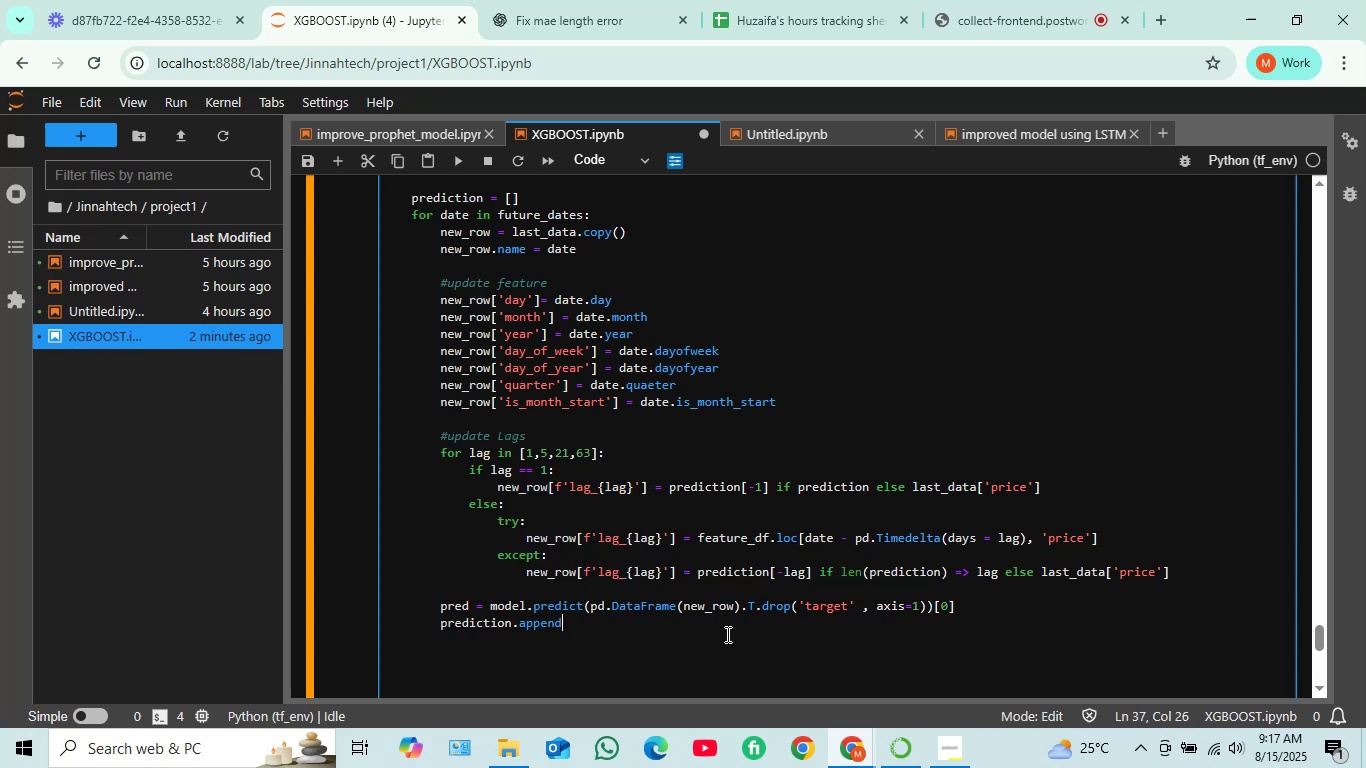 
wait(5.27)
 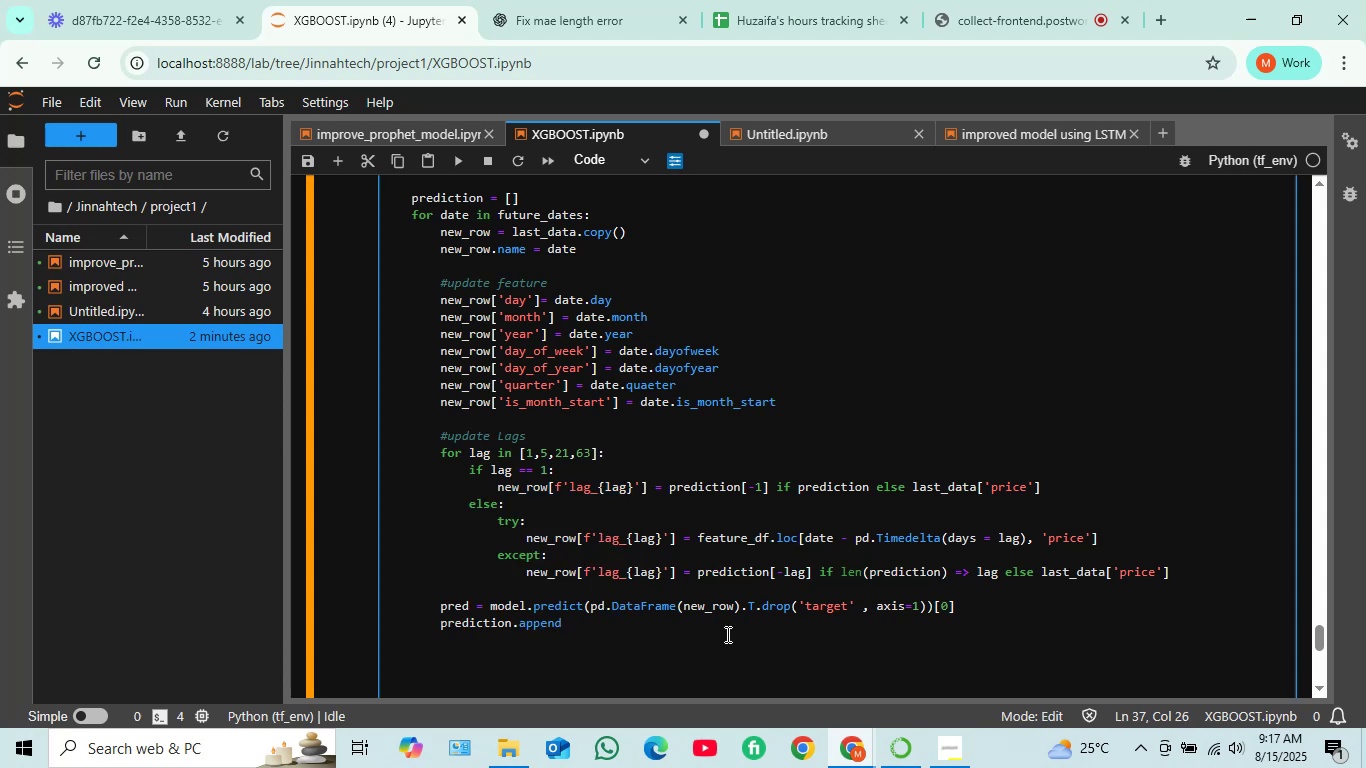 
type( )
key(Backspace)
type((pred))
 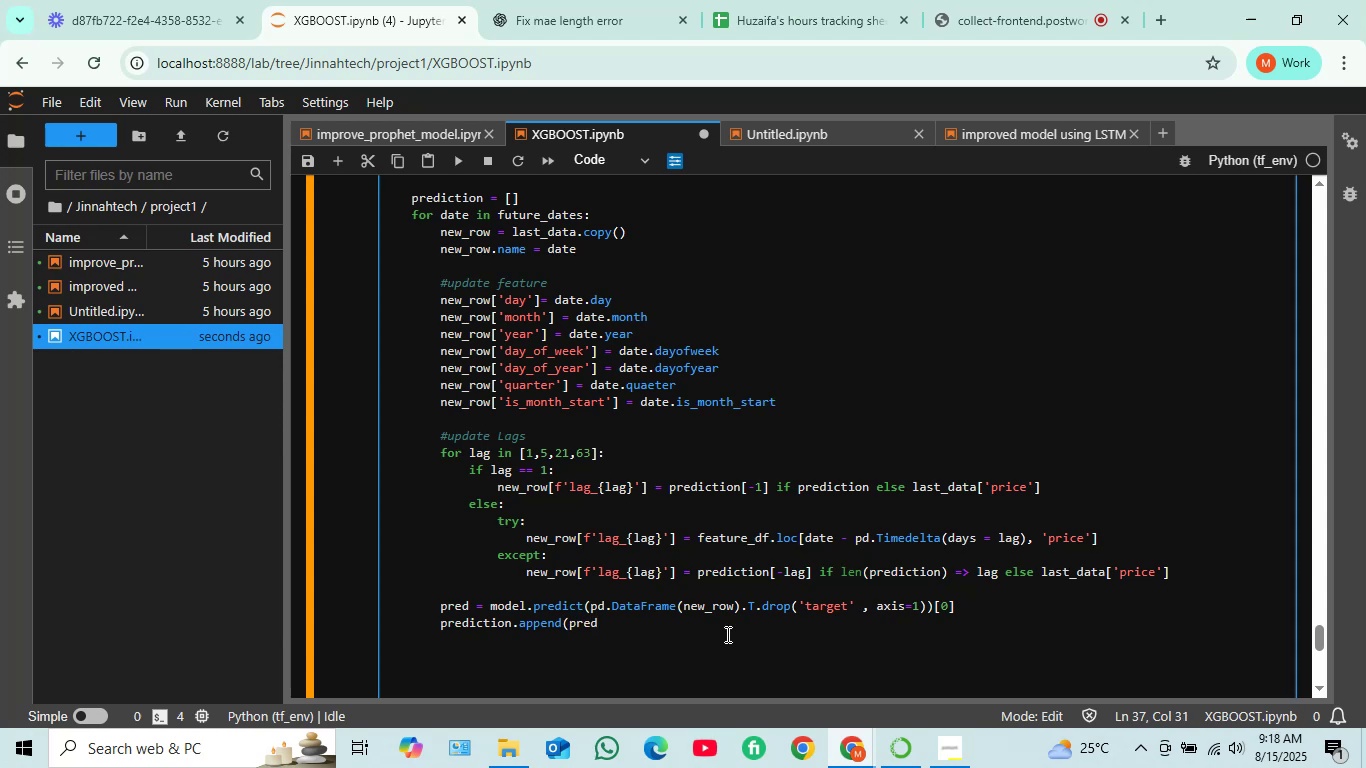 
wait(11.48)
 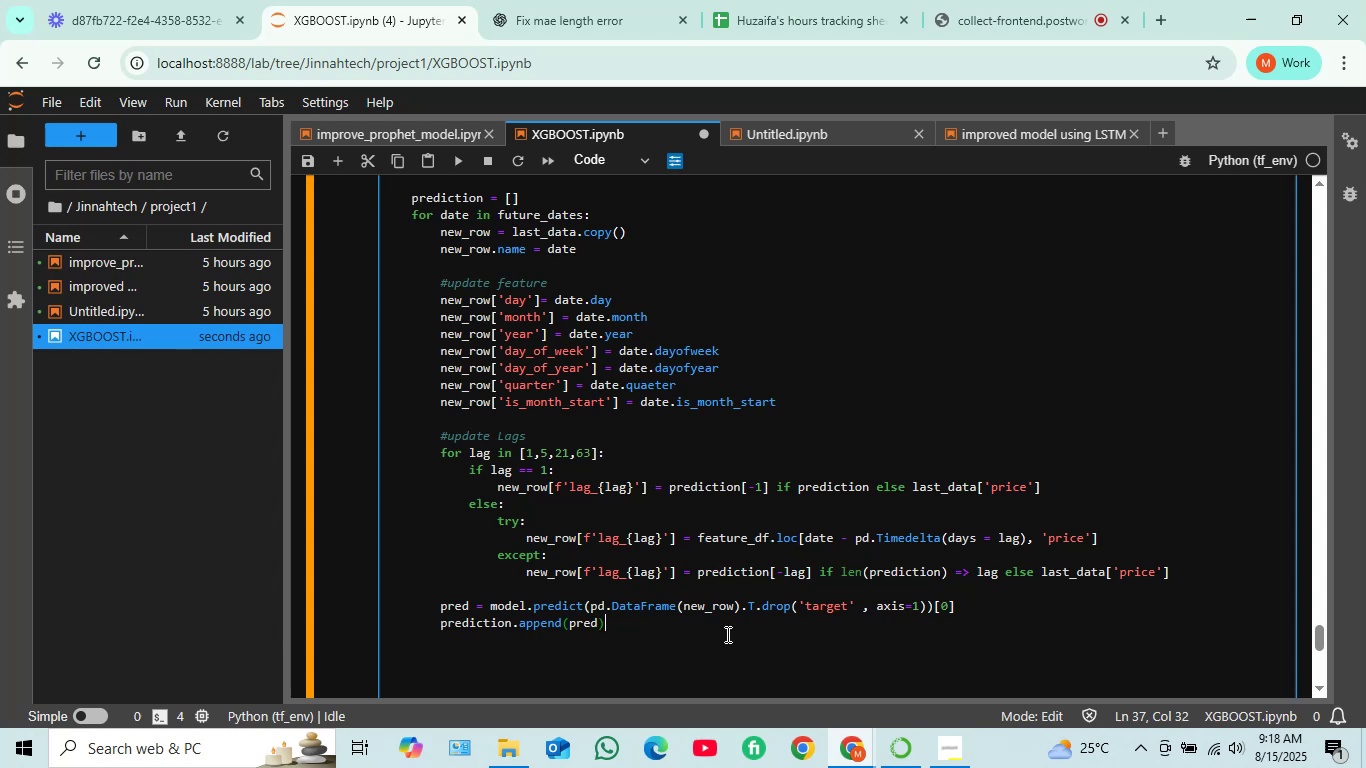 
key(Enter)
 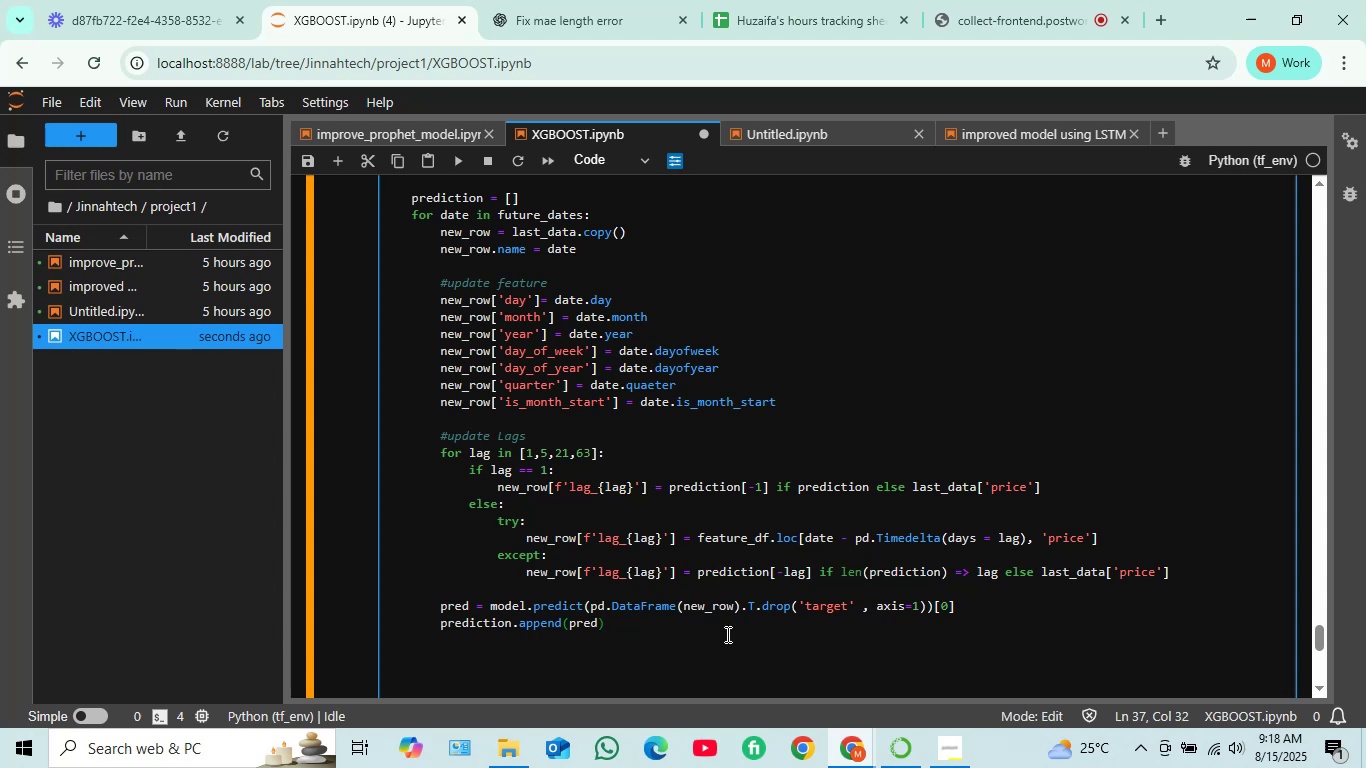 
key(Enter)
 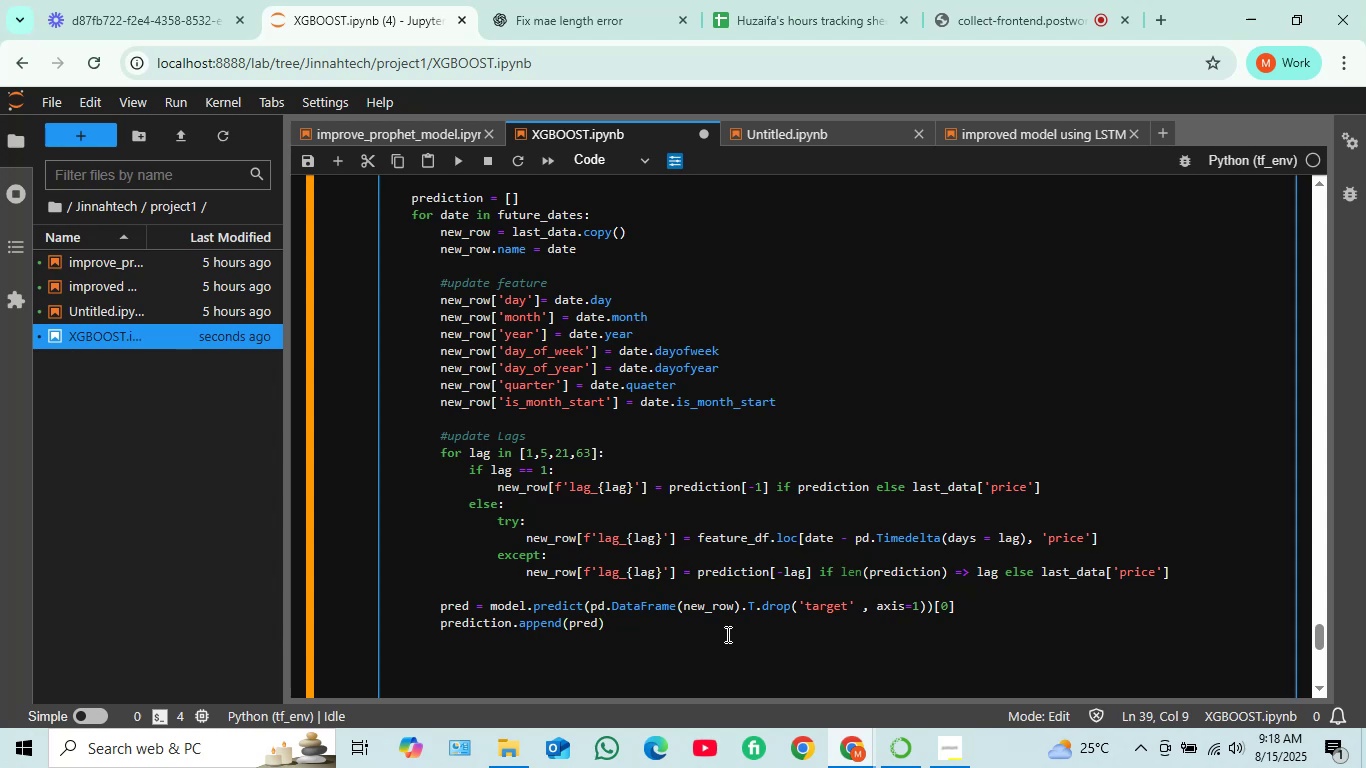 
type(last_)
key(Tab)
 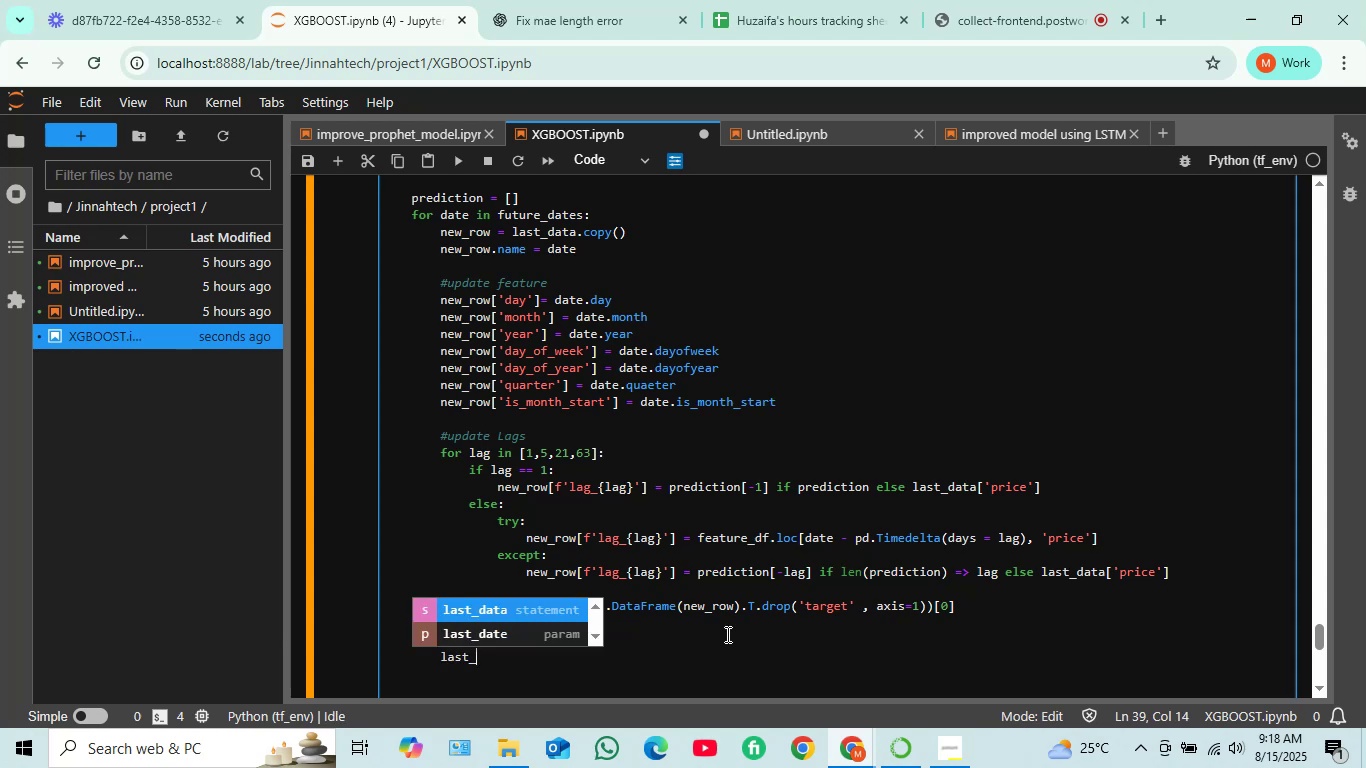 
key(Enter)
 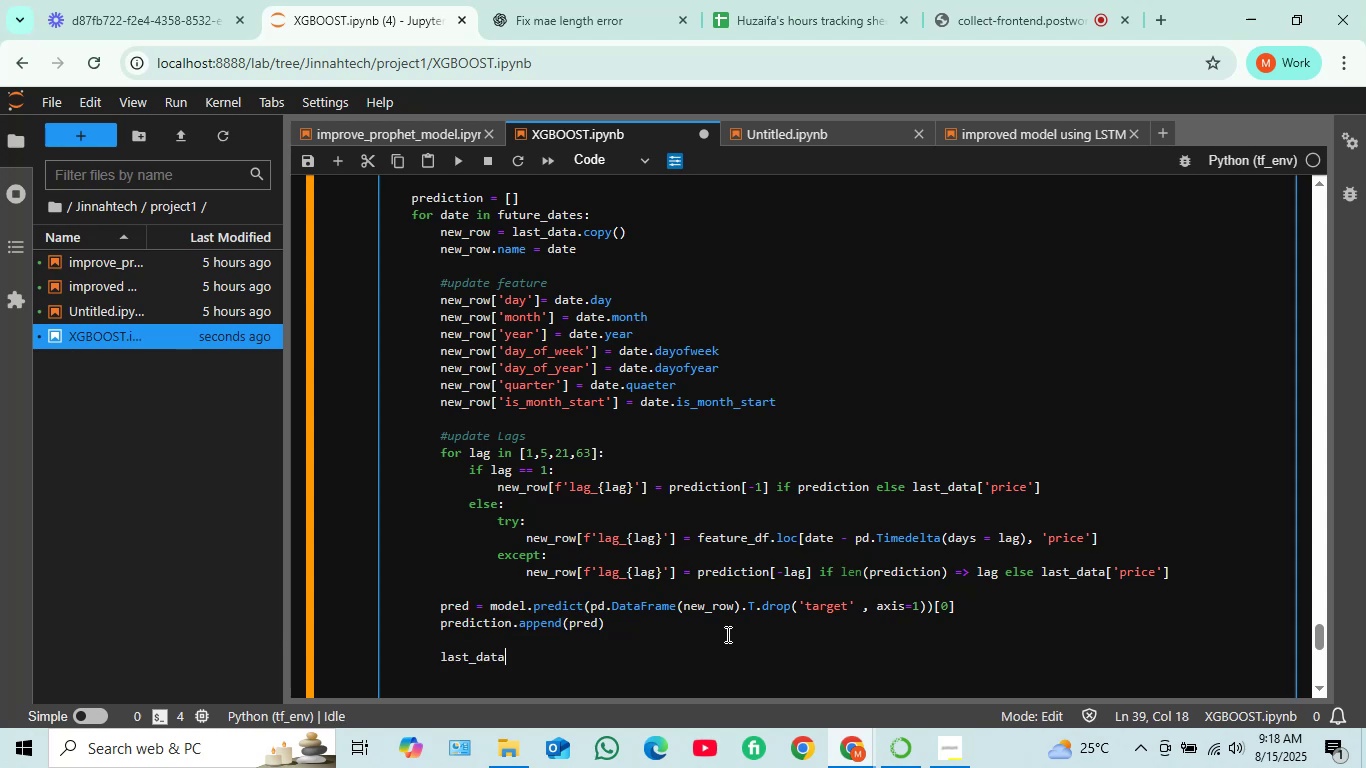 
type( = new)
key(Tab)
 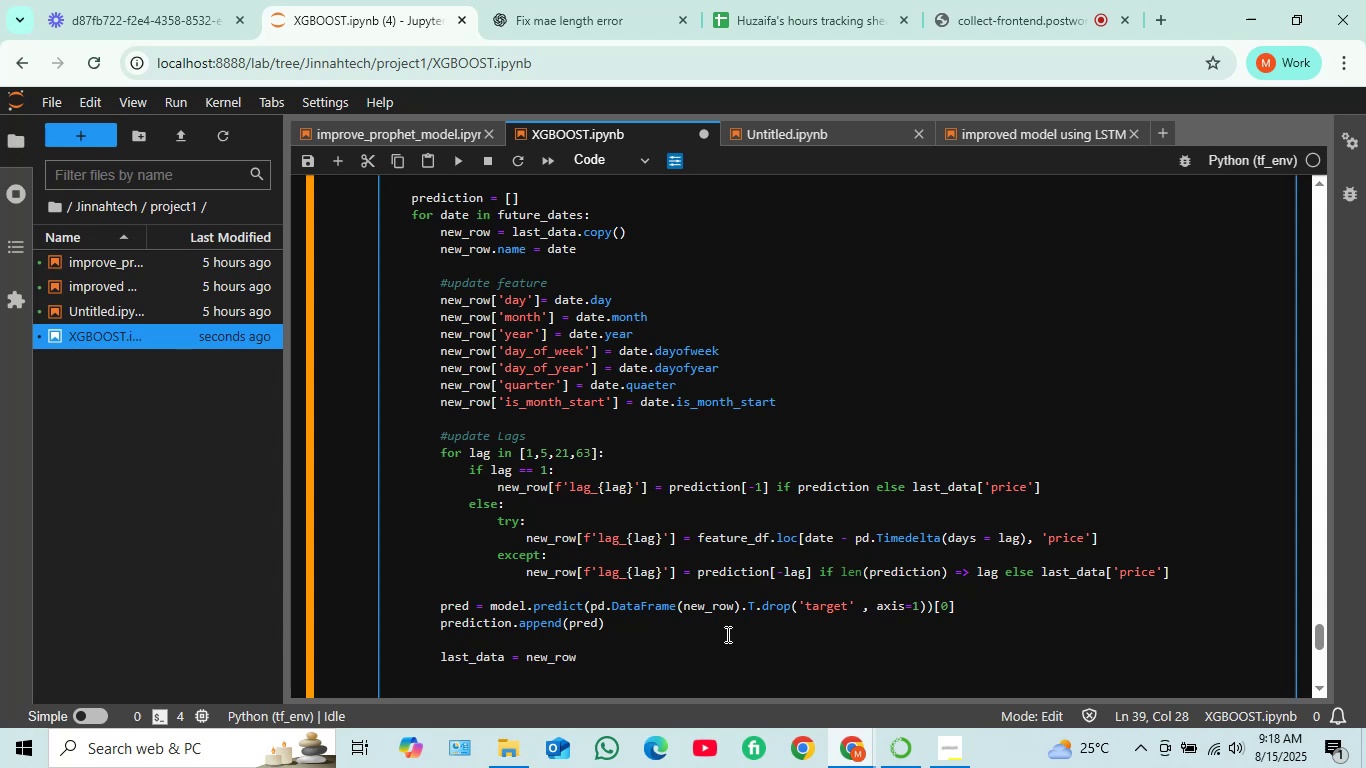 
key(Enter)
 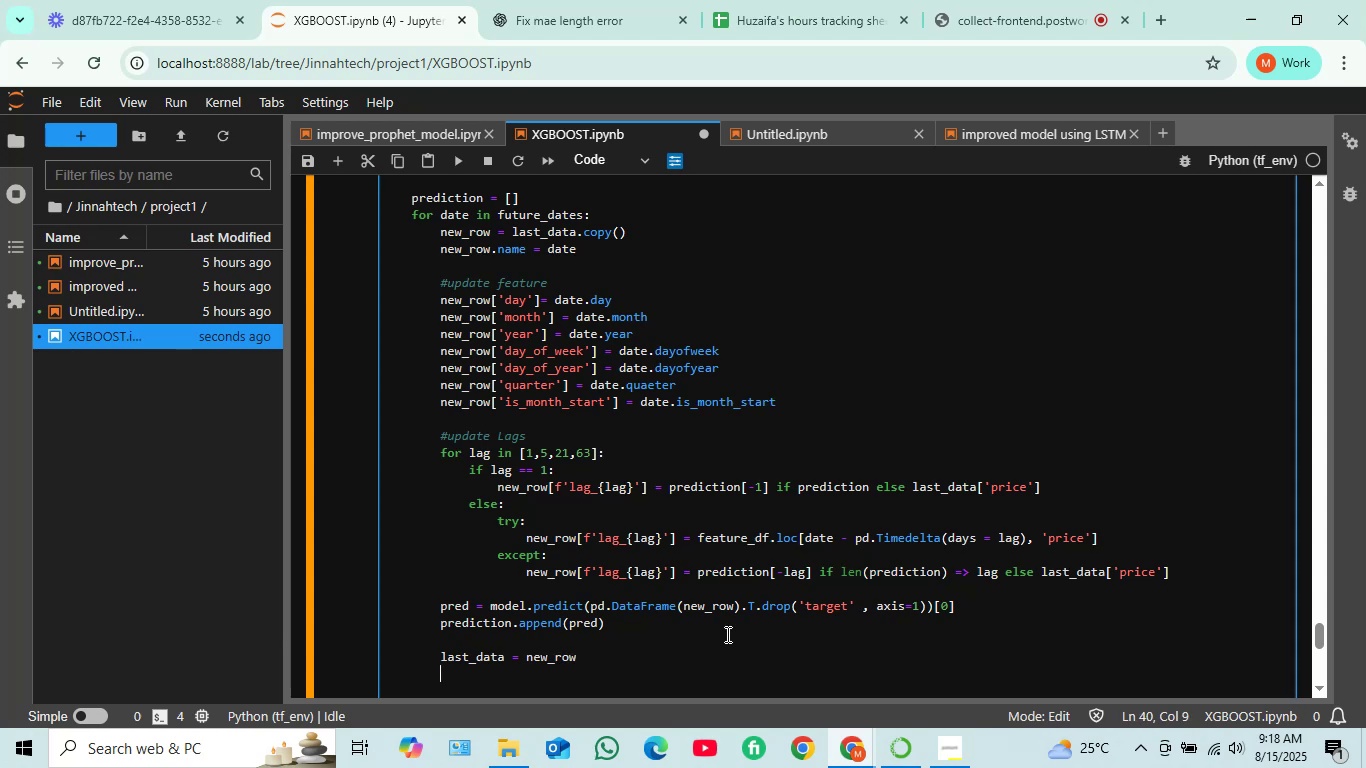 
type(last_)
key(Tab)
 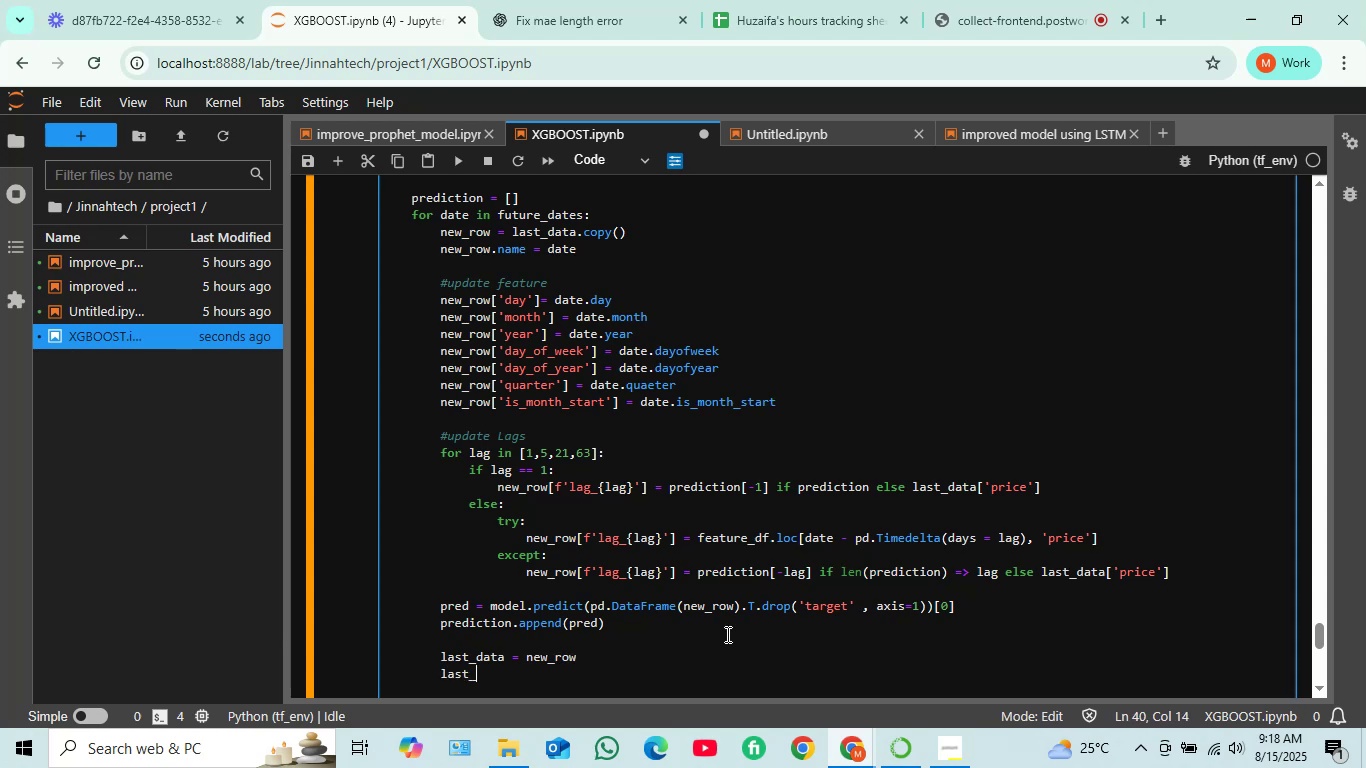 
key(Enter)
 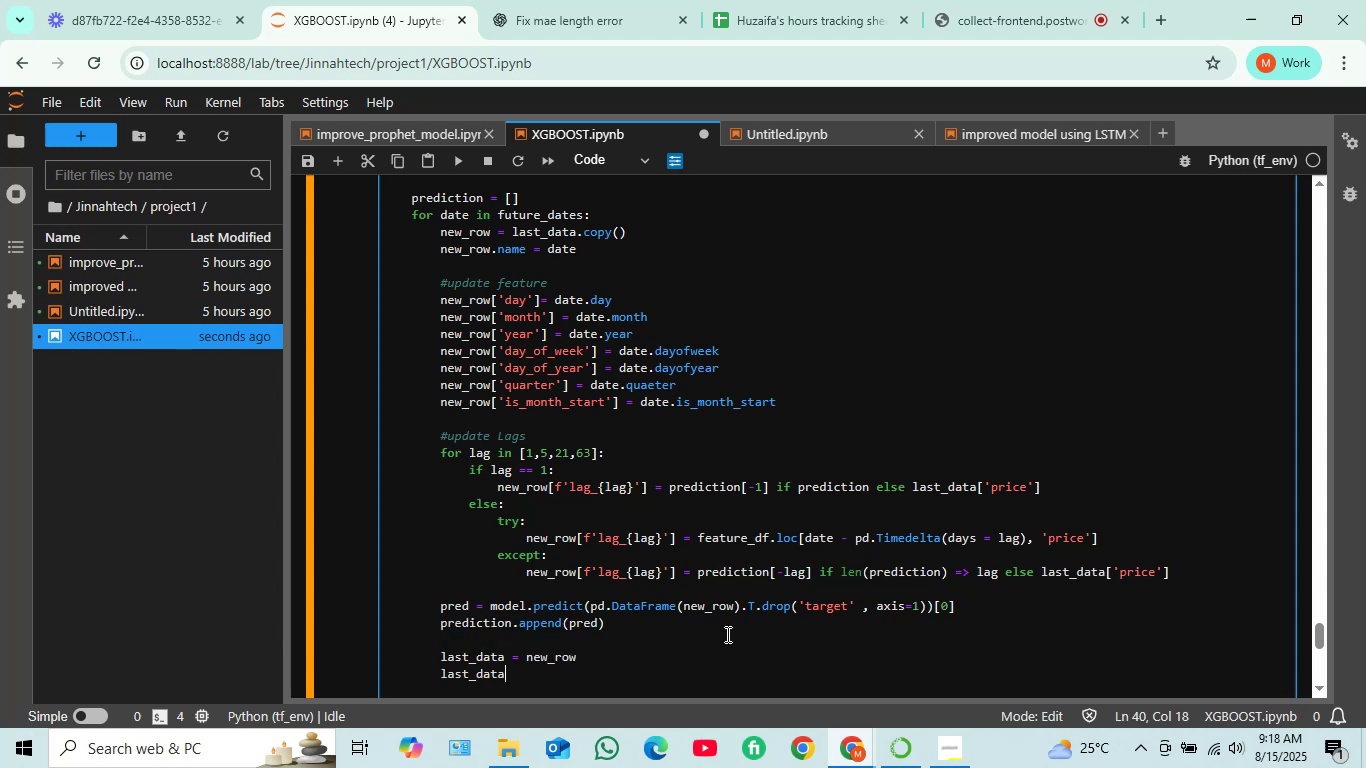 
type([price)
 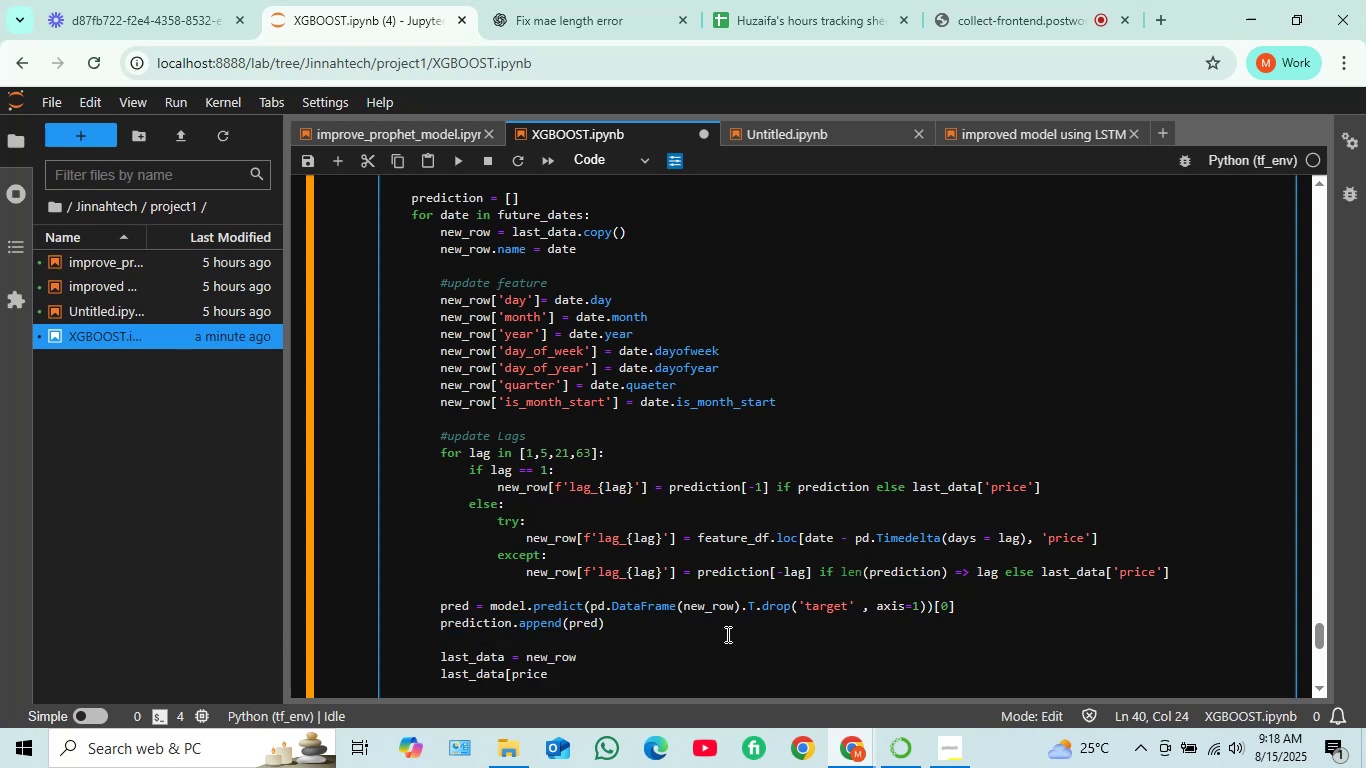 
key(Quote)
 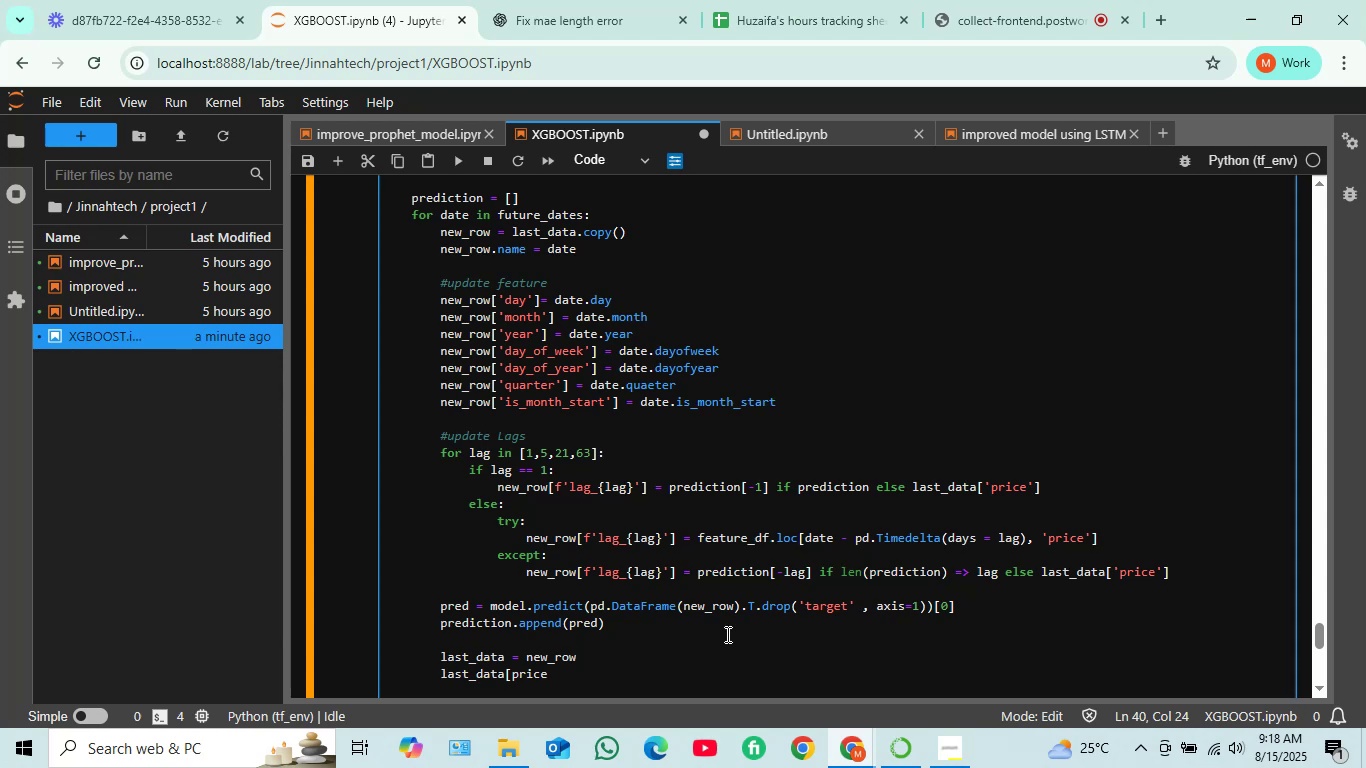 
key(ArrowLeft)
 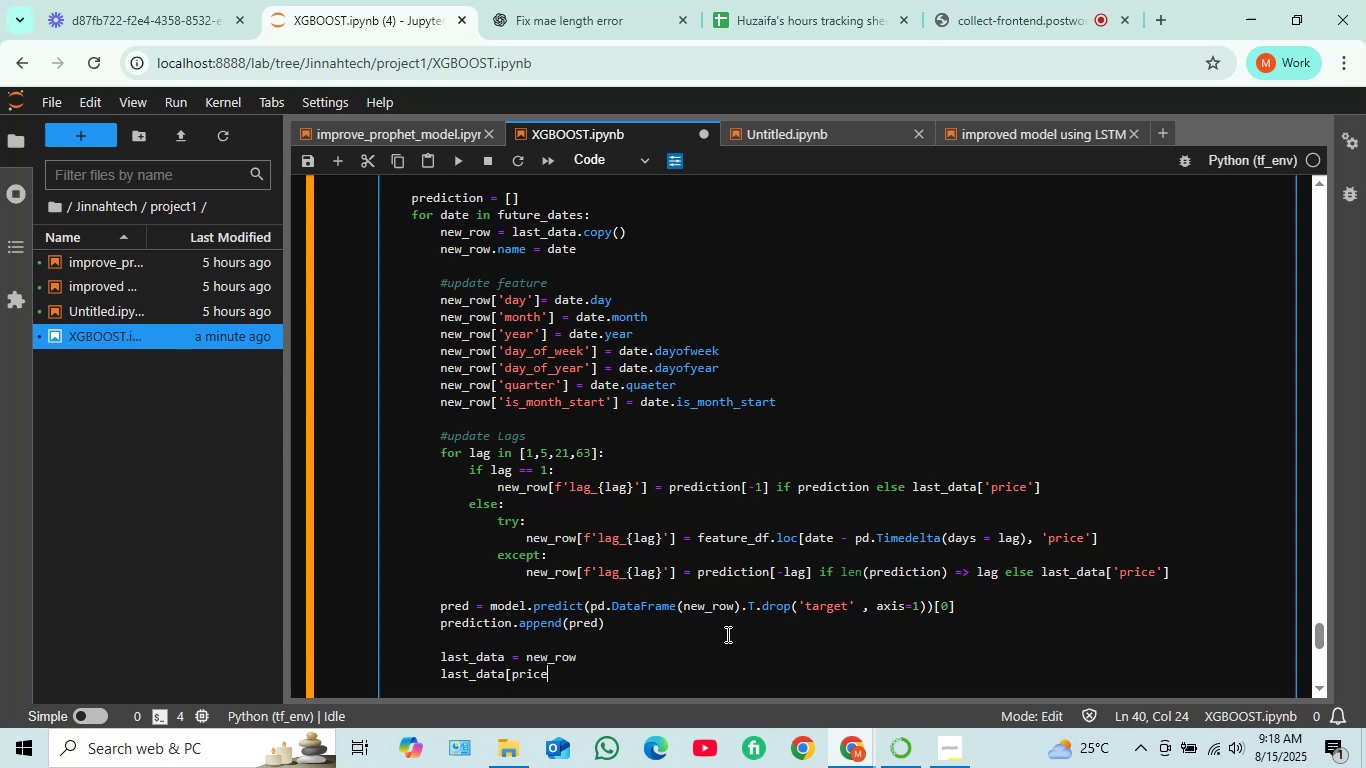 
key(ArrowLeft)
 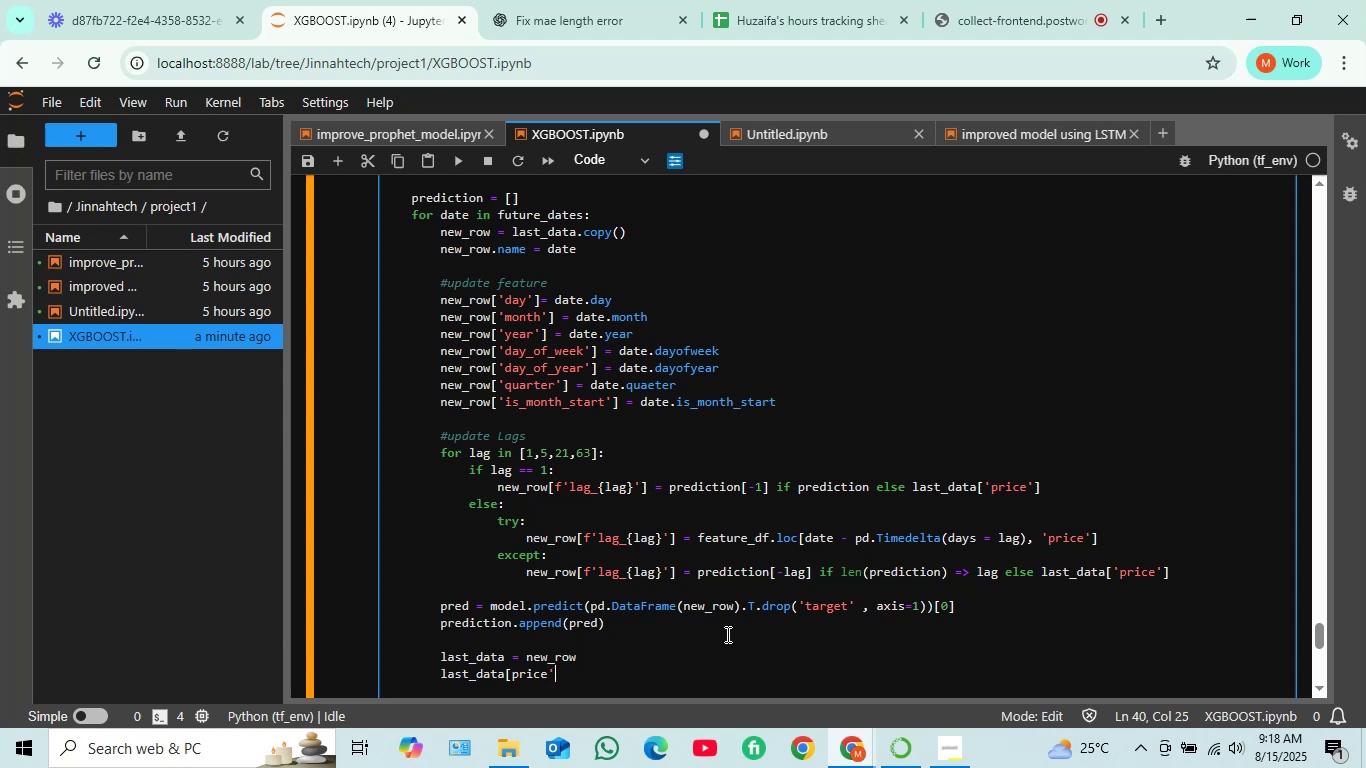 
key(ArrowLeft)
 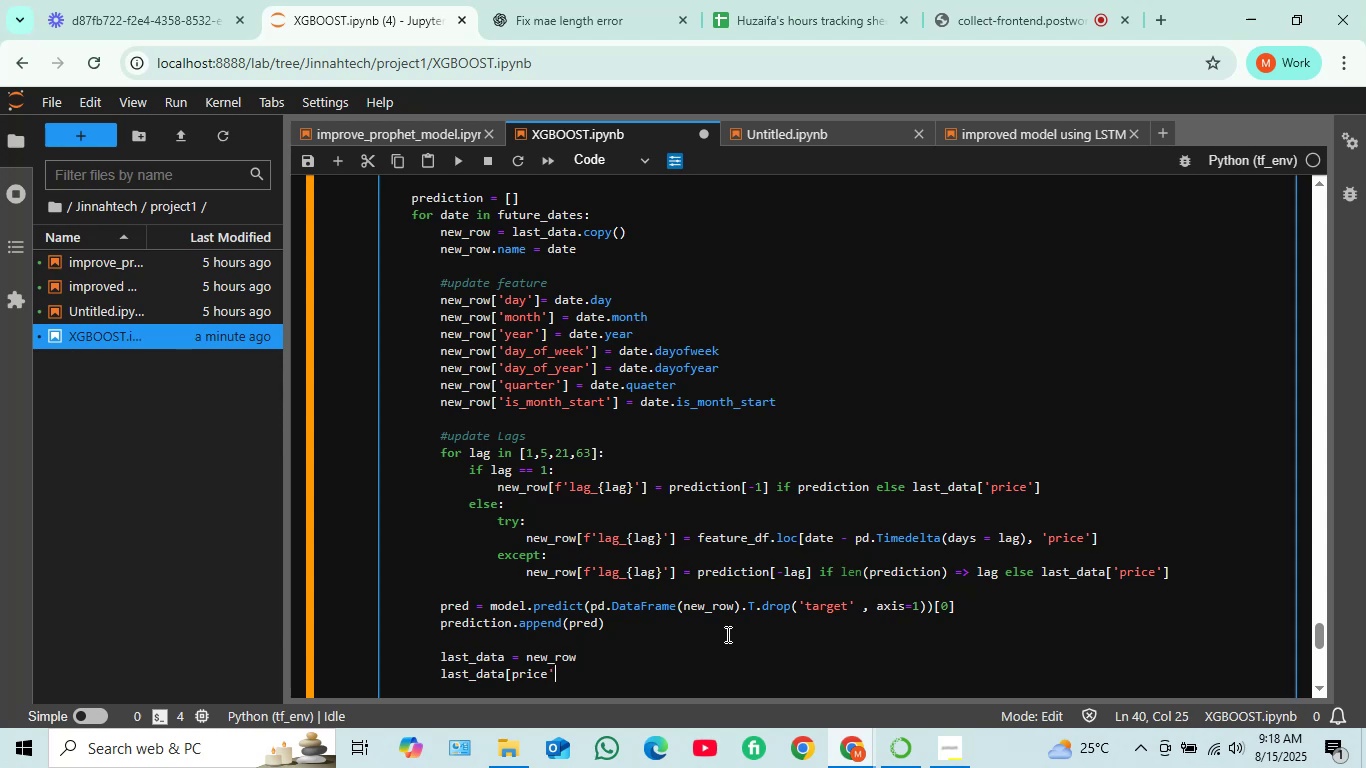 
key(ArrowLeft)
 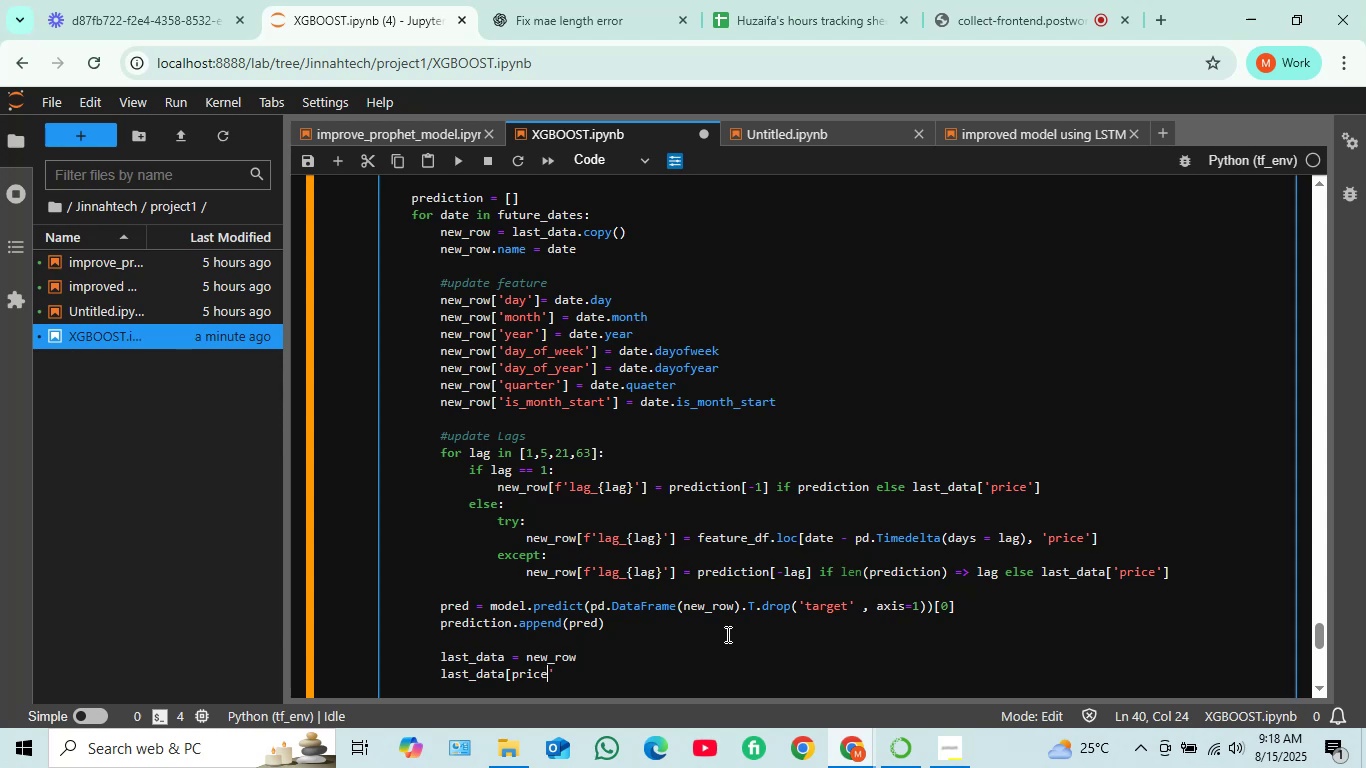 
key(ArrowLeft)
 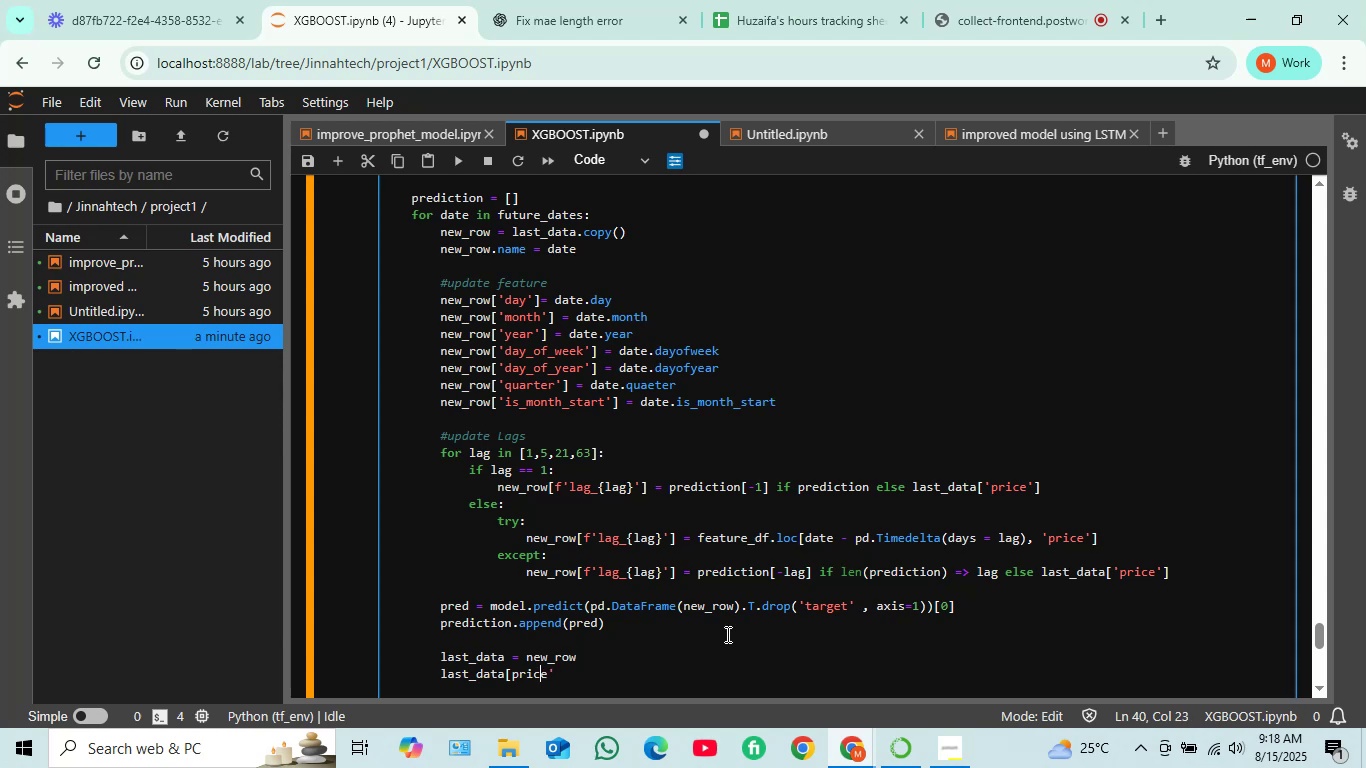 
key(ArrowLeft)
 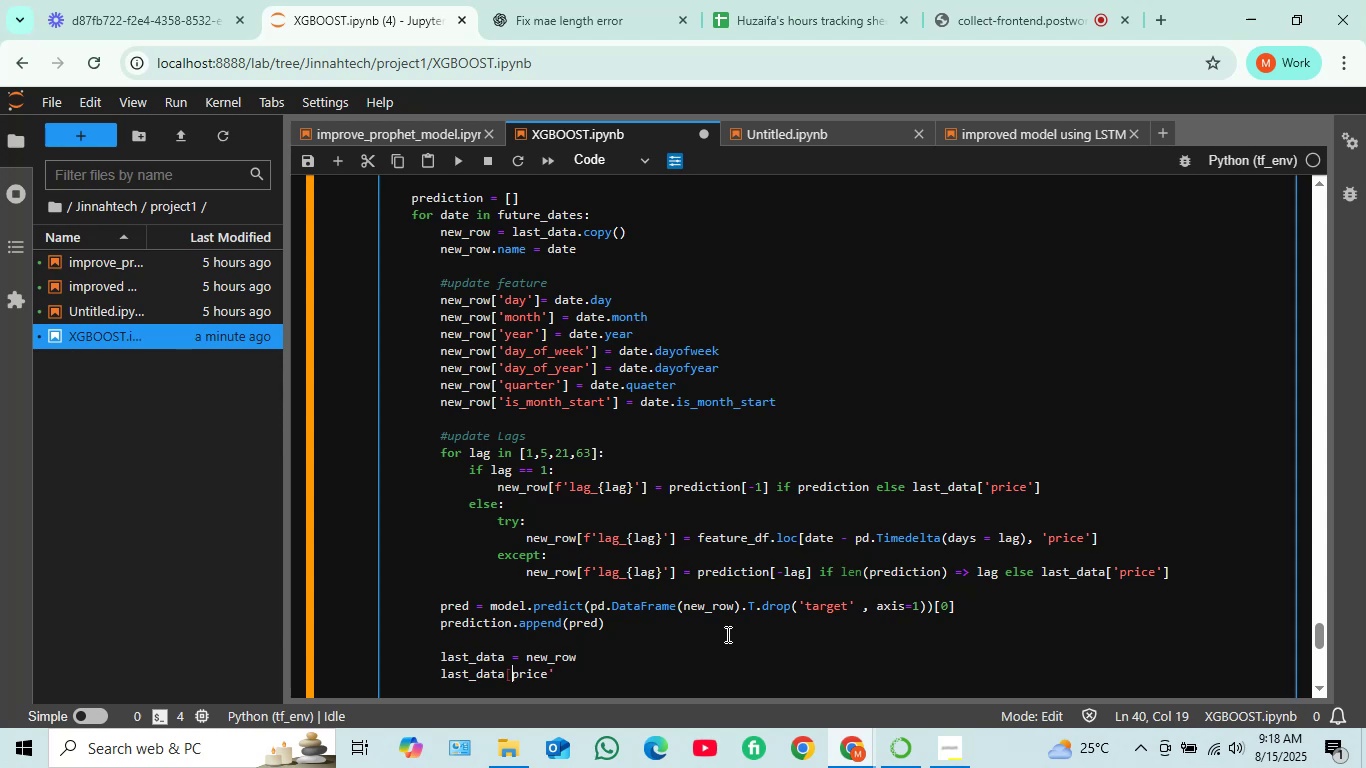 
key(Quote)
 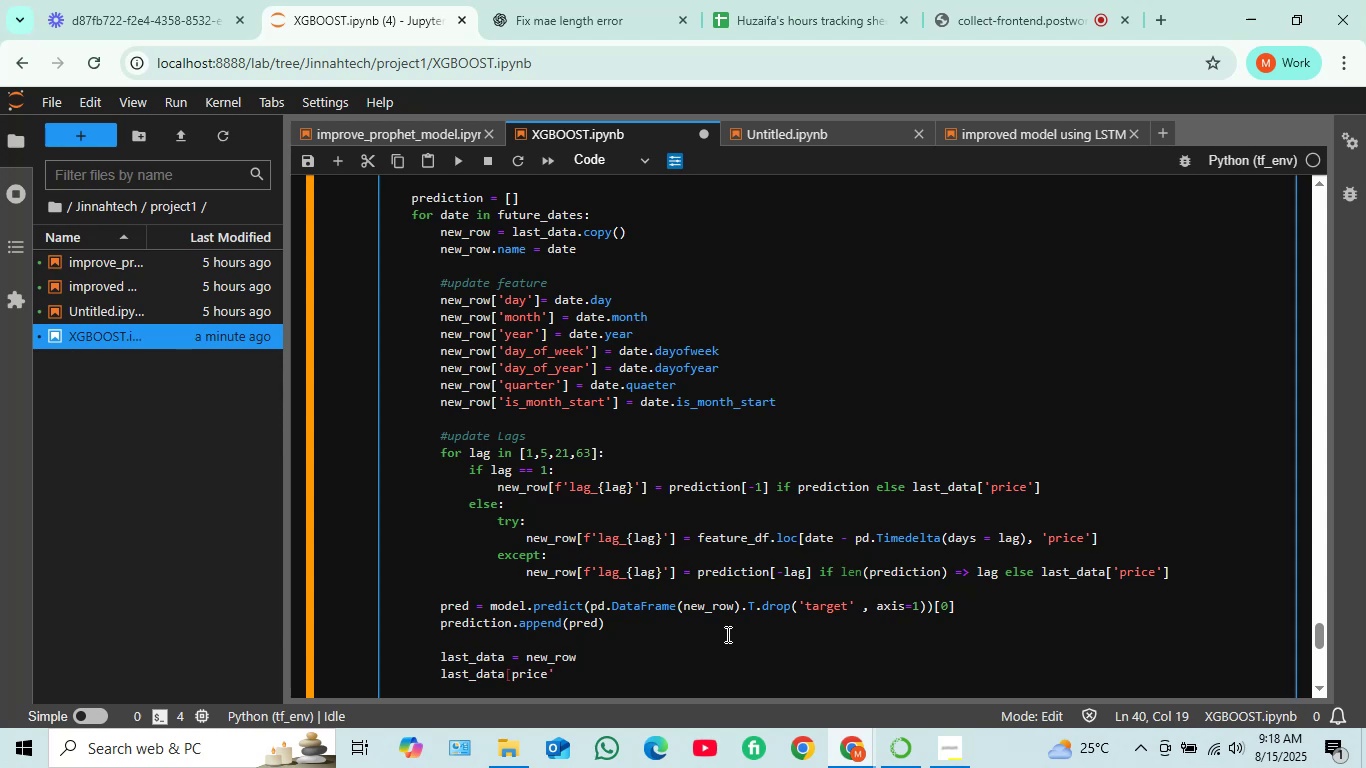 
key(ArrowRight)
 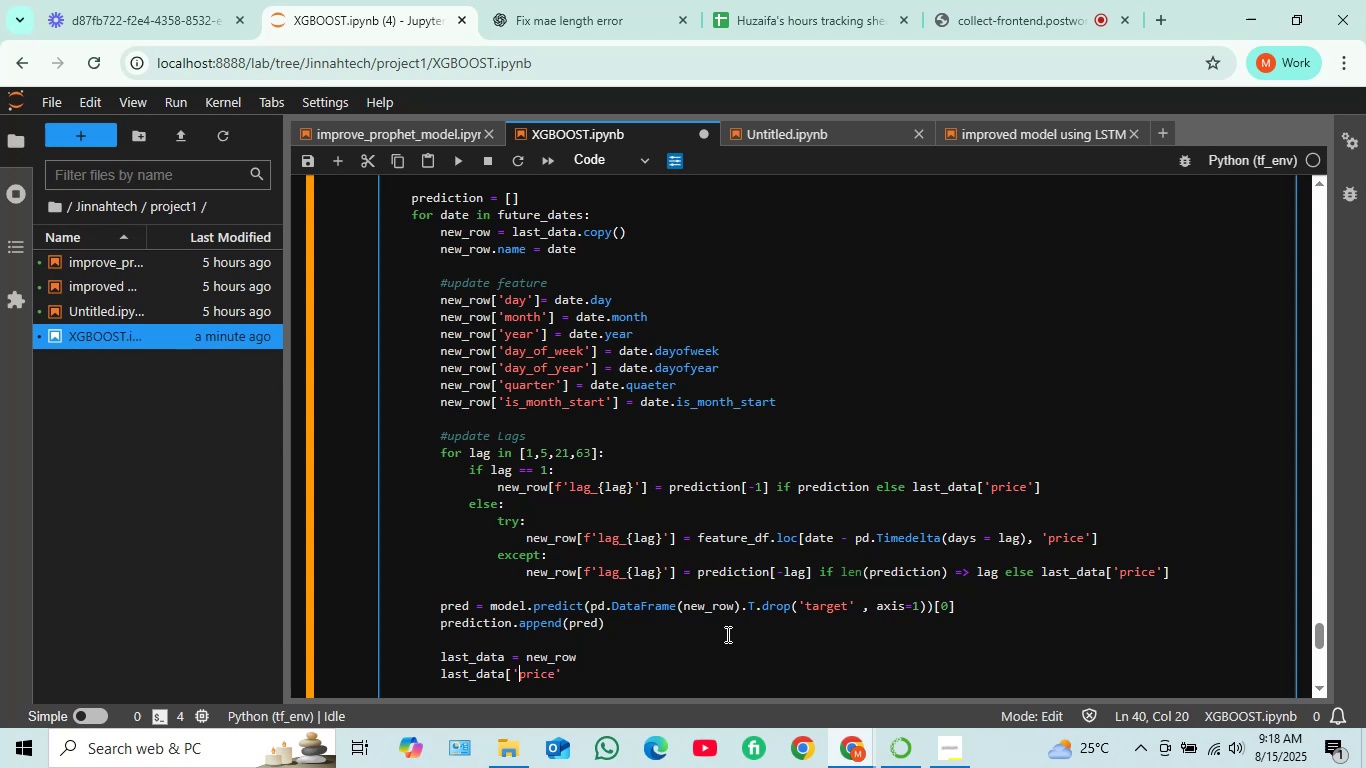 
key(ArrowRight)
 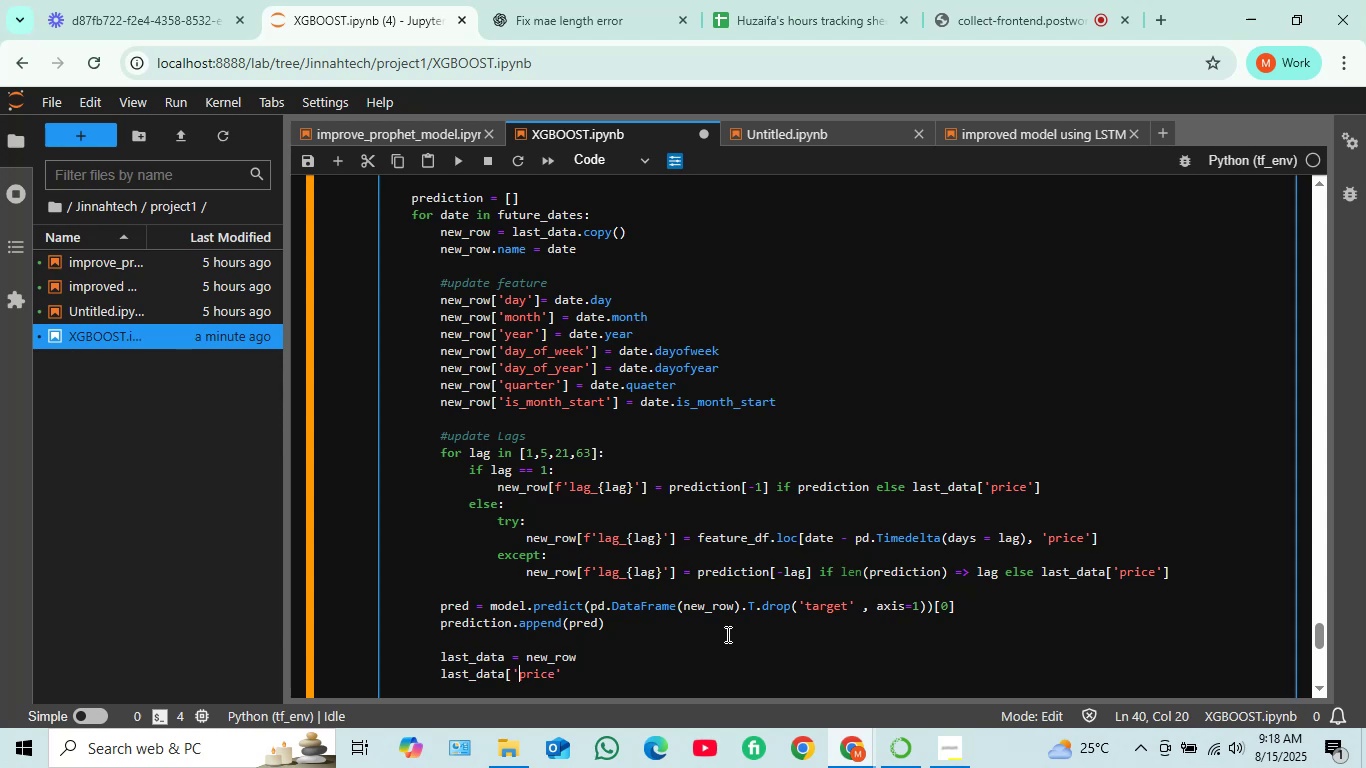 
key(ArrowRight)
 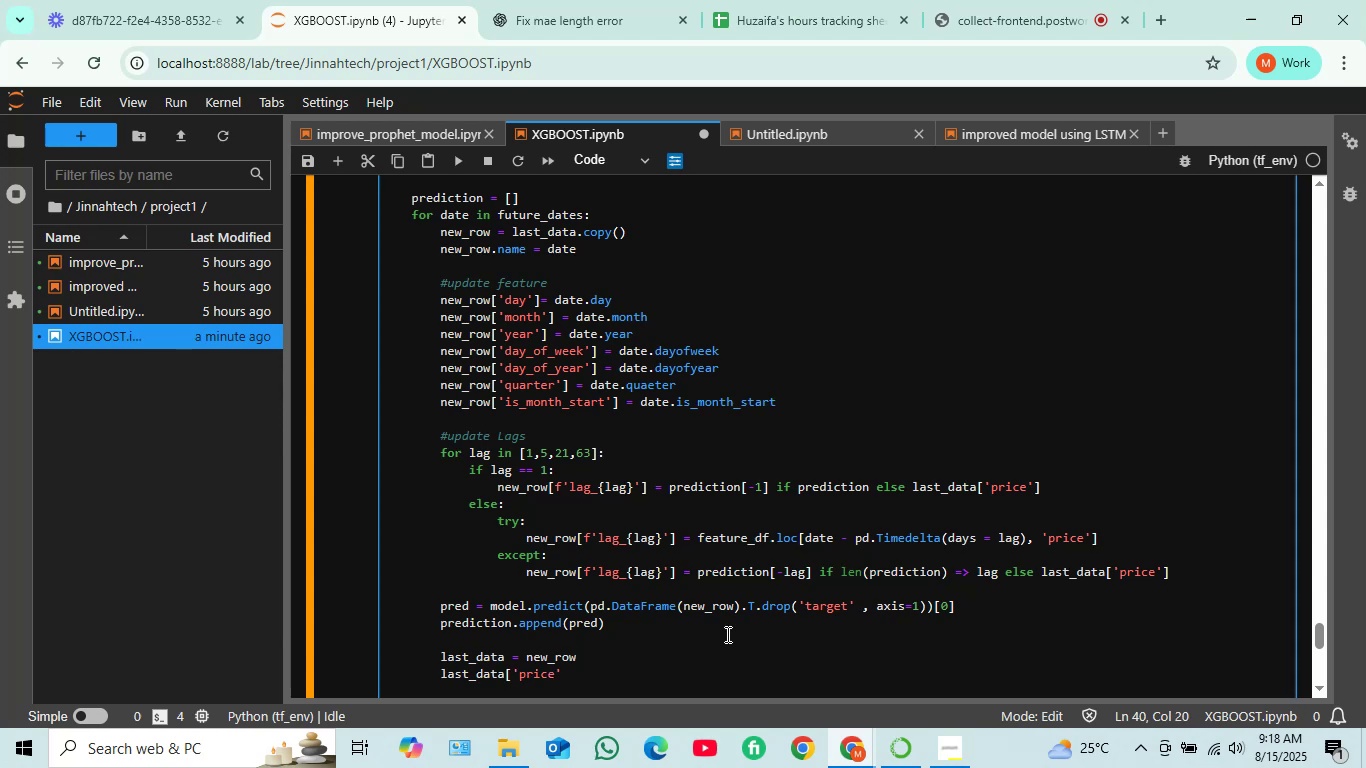 
key(ArrowRight)
 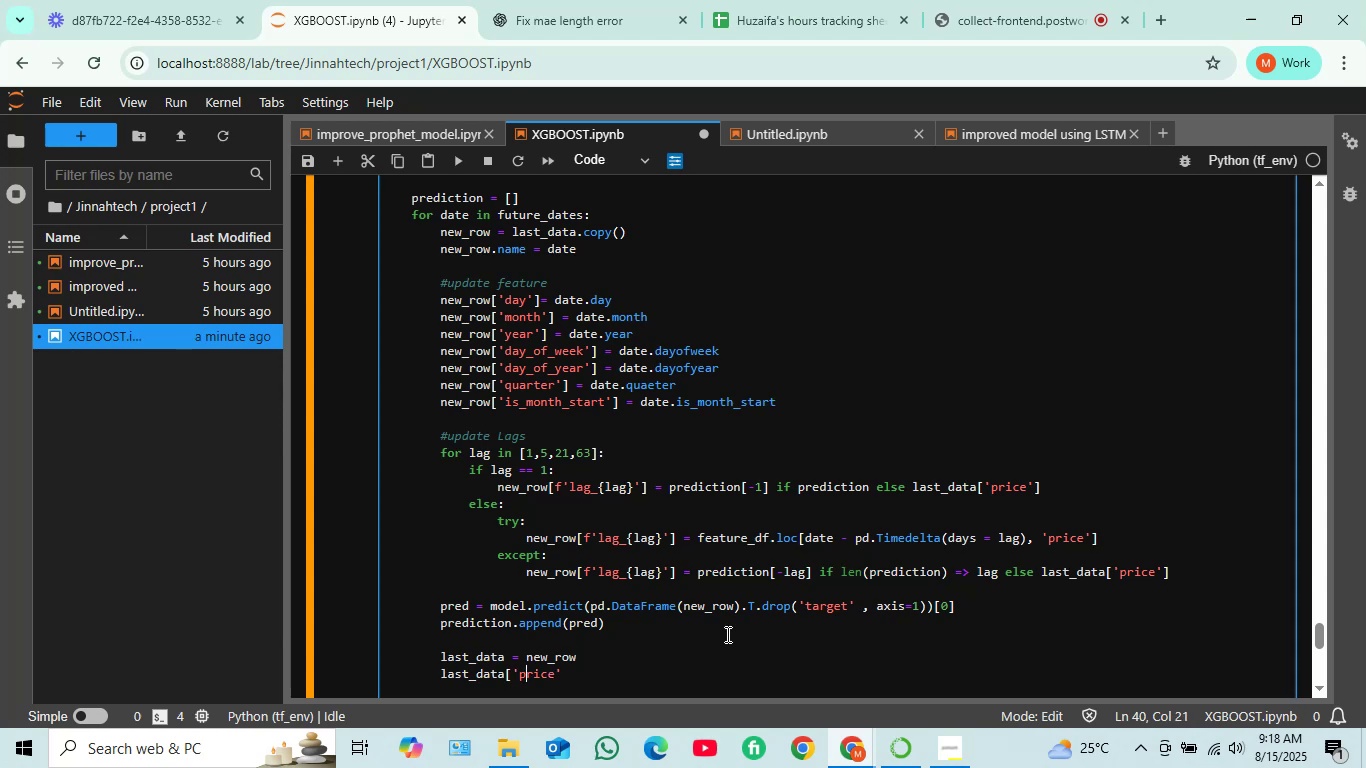 
key(ArrowRight)
 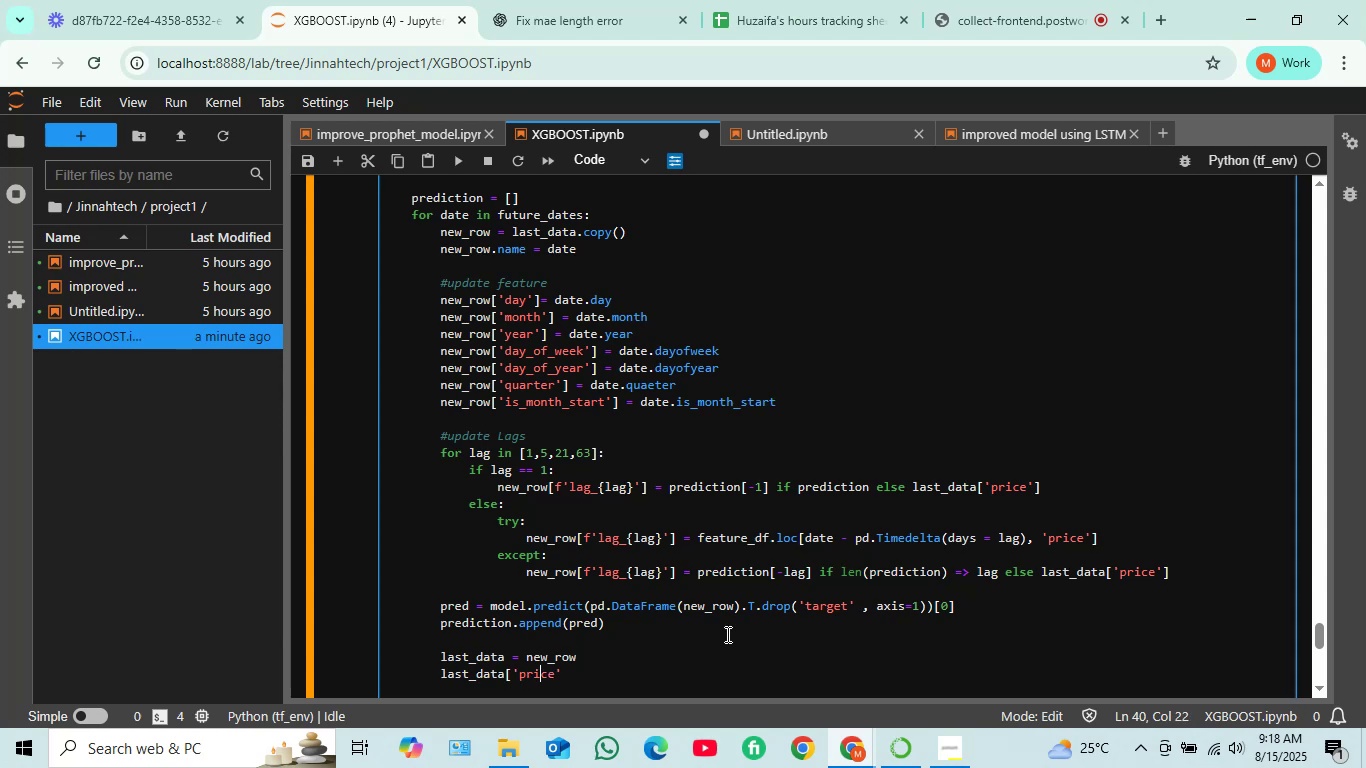 
key(ArrowRight)
 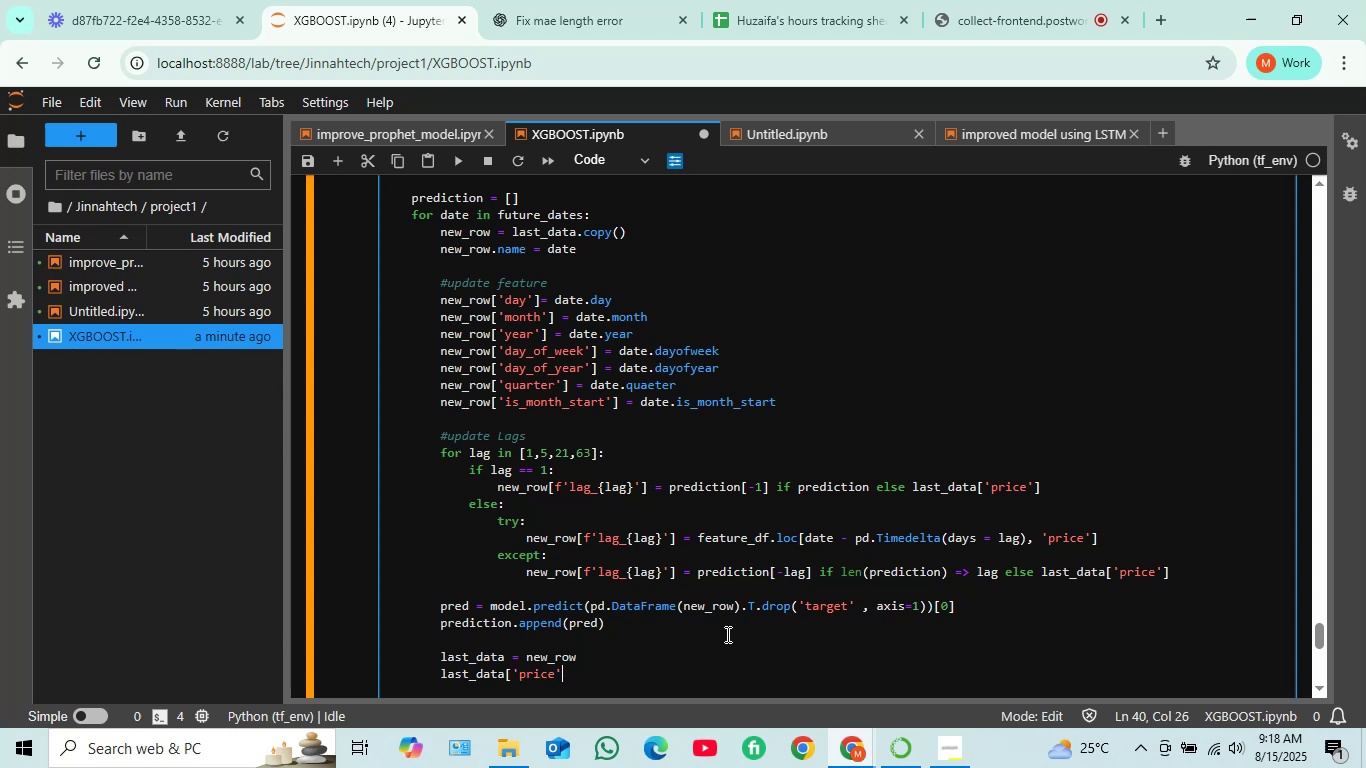 
type(] = pred)
 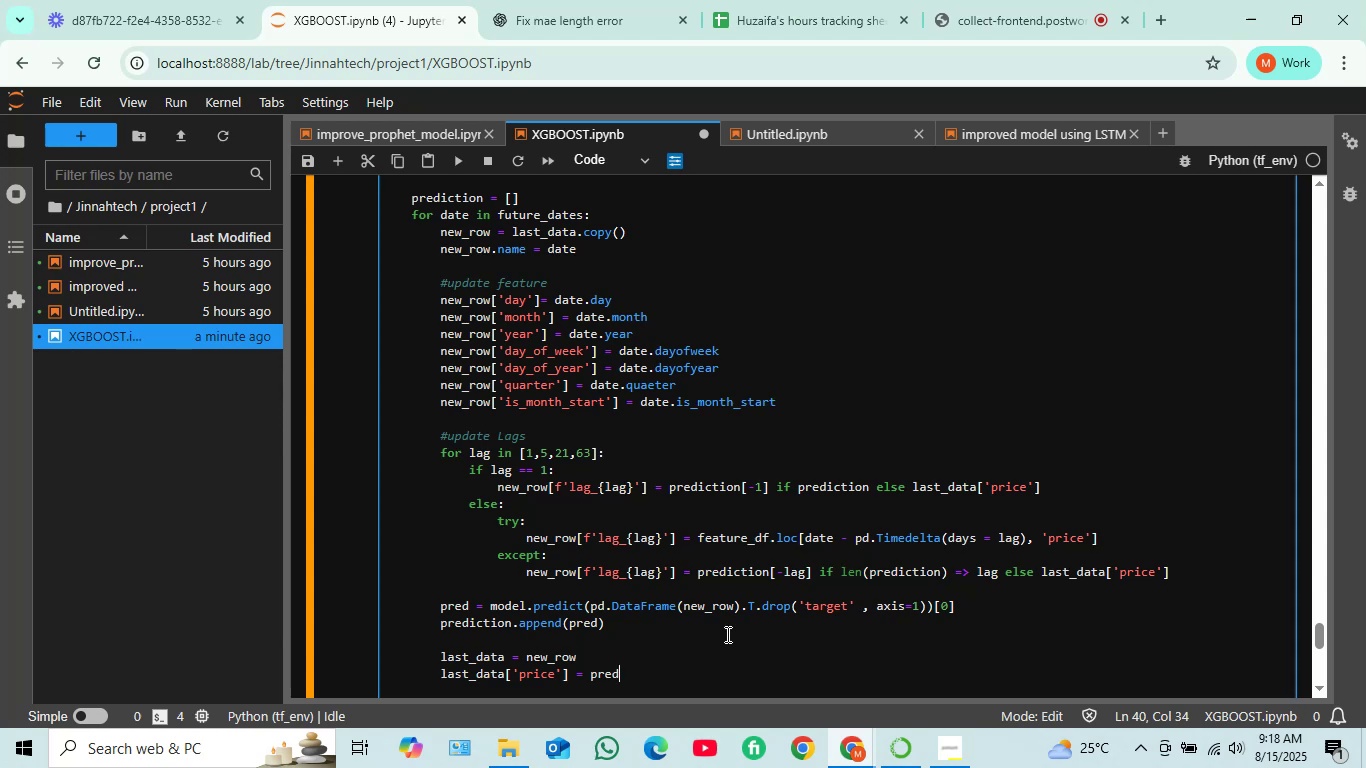 
wait(5.8)
 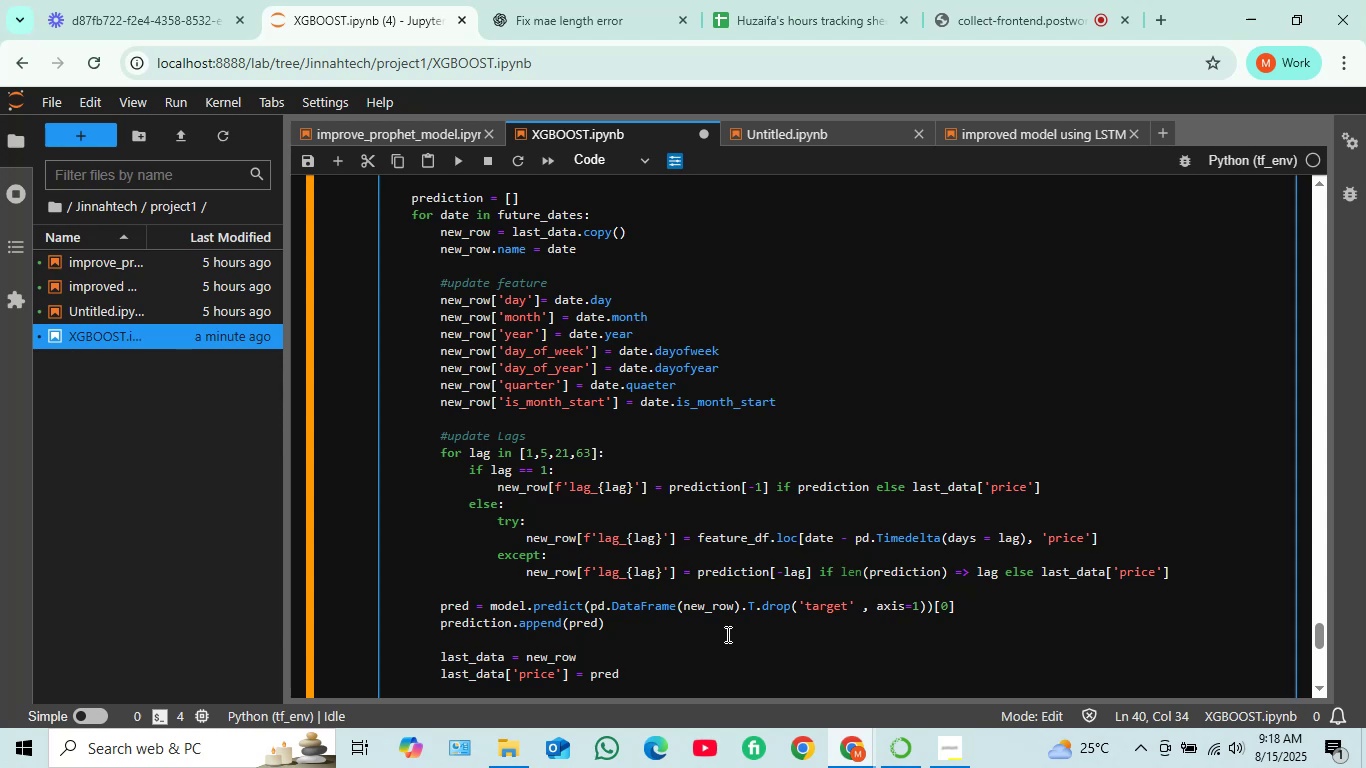 
key(Enter)
 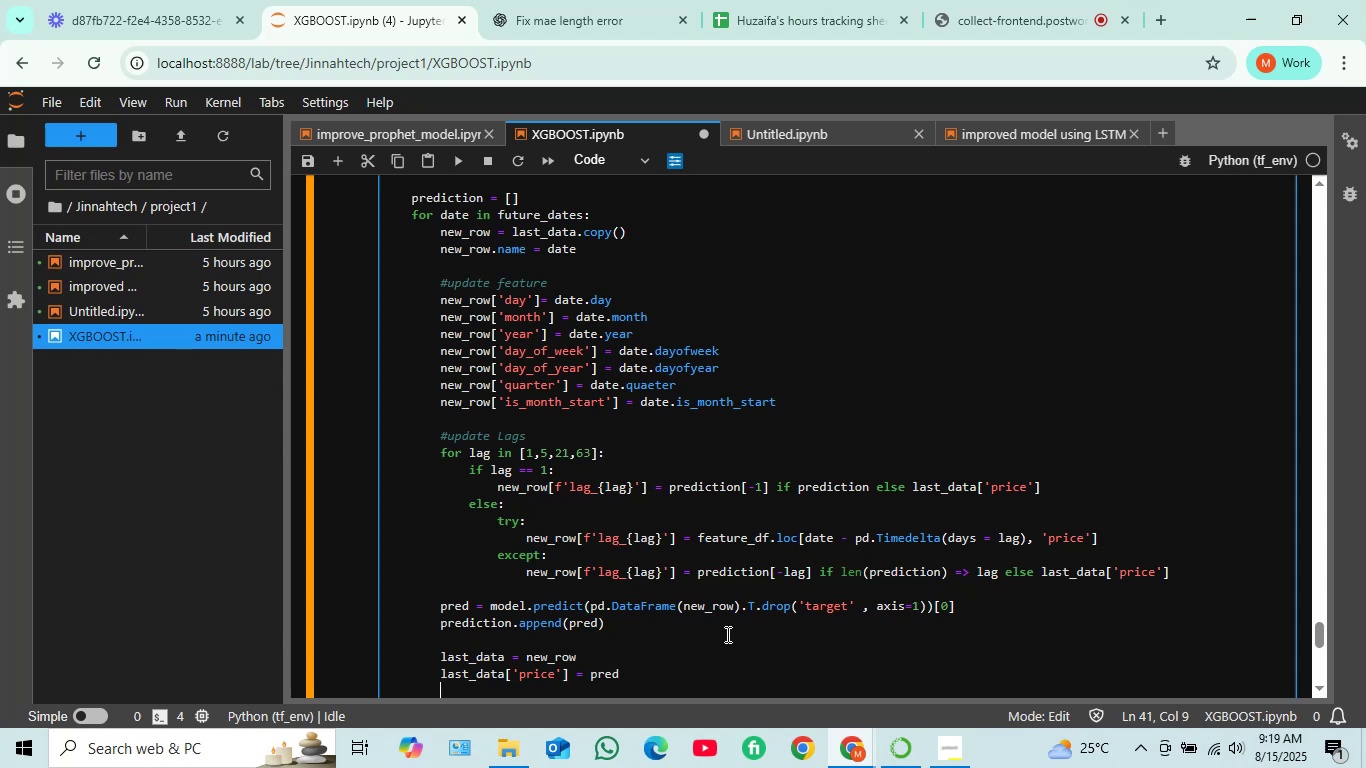 
scroll: coordinate [830, 536], scroll_direction: up, amount: 3.0
 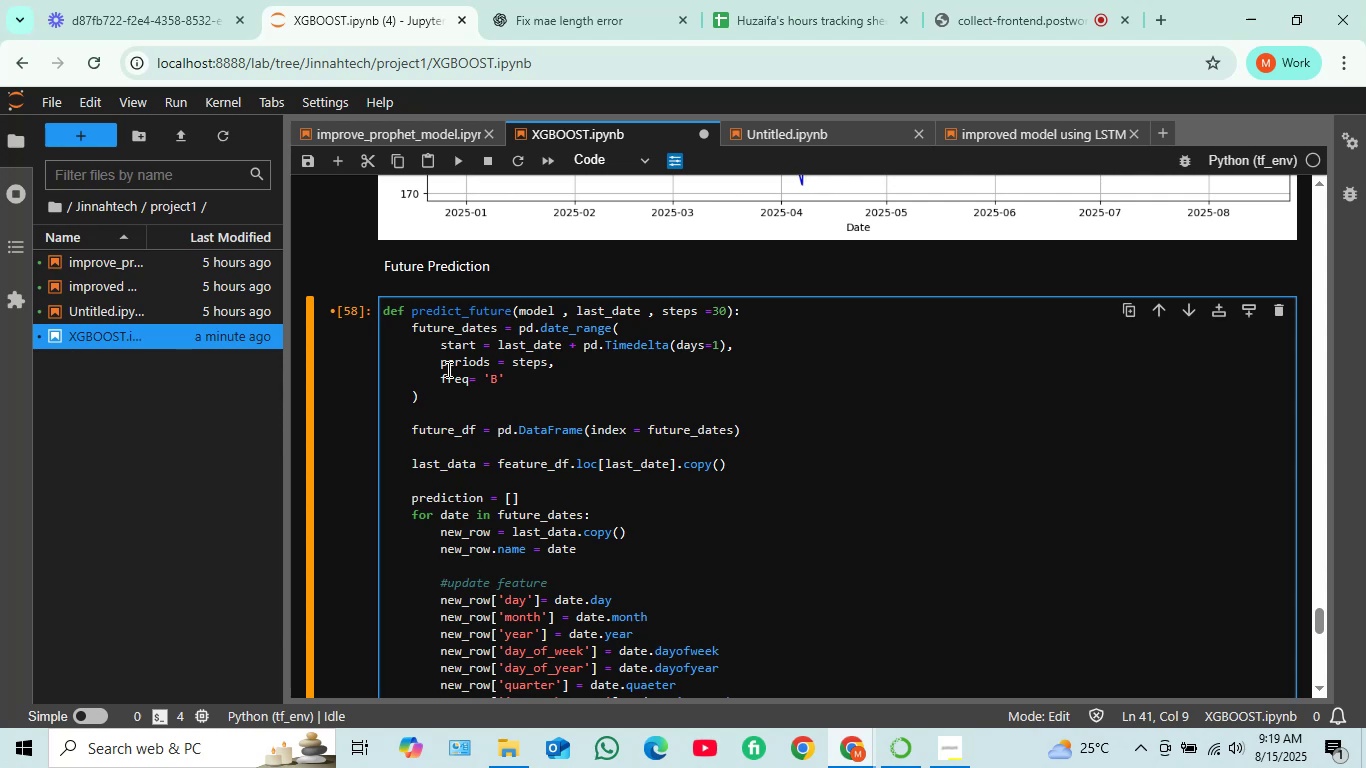 
left_click([411, 340])
 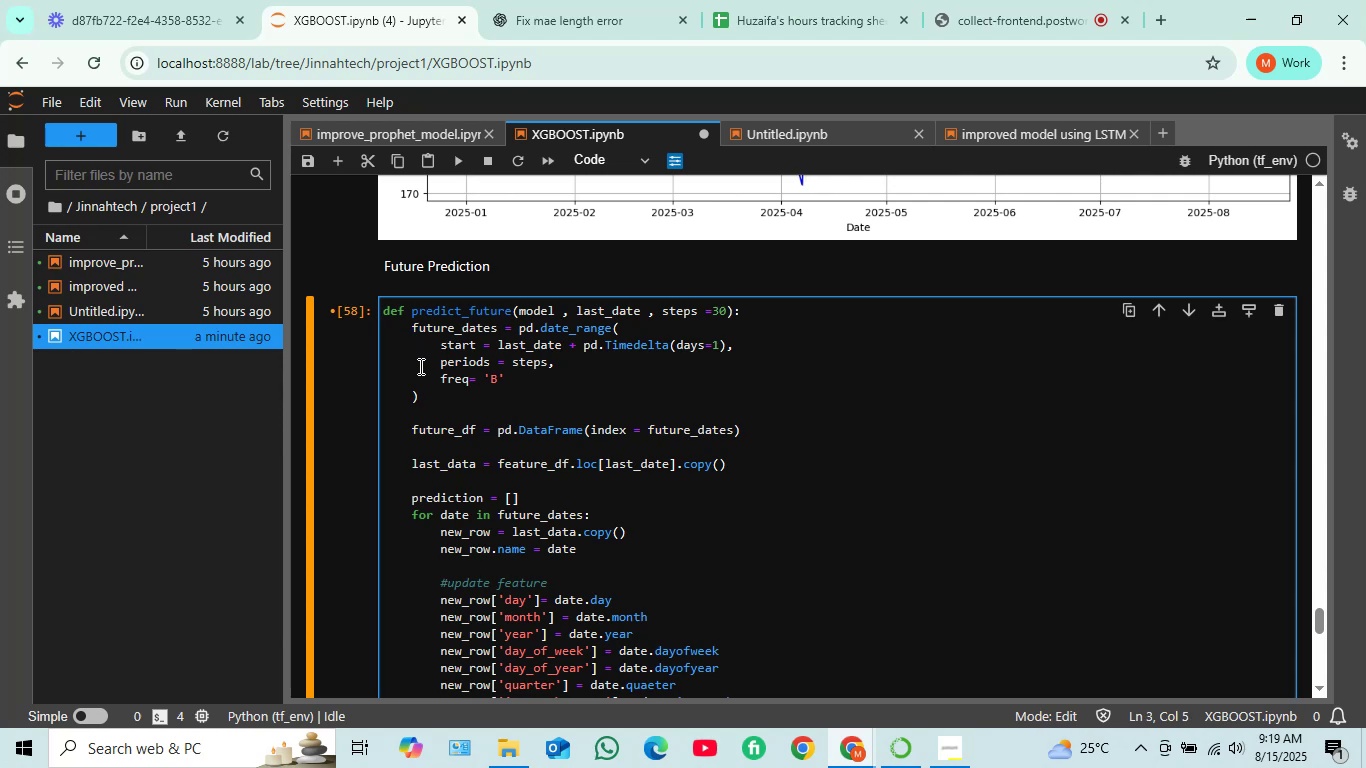 
hold_key(key=ArrowDown, duration=1.53)
 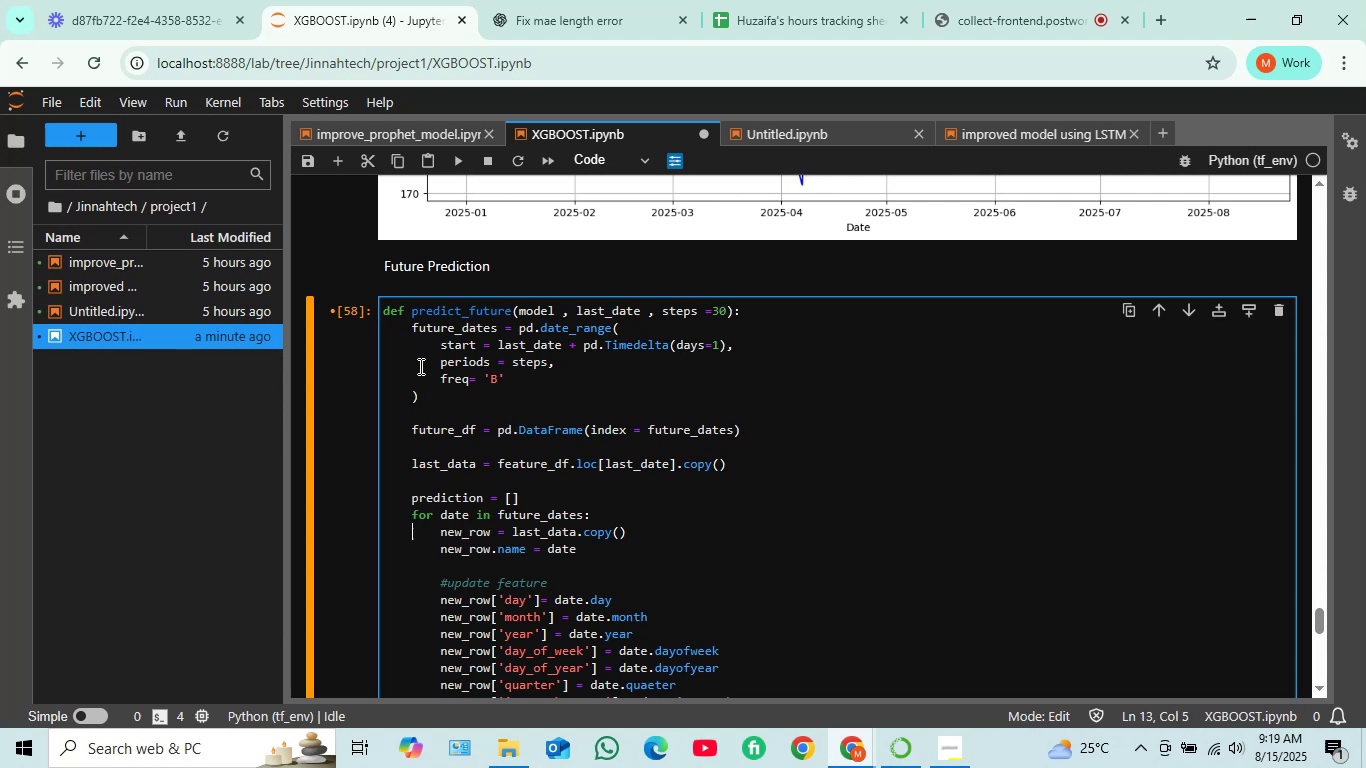 
key(ArrowDown)
 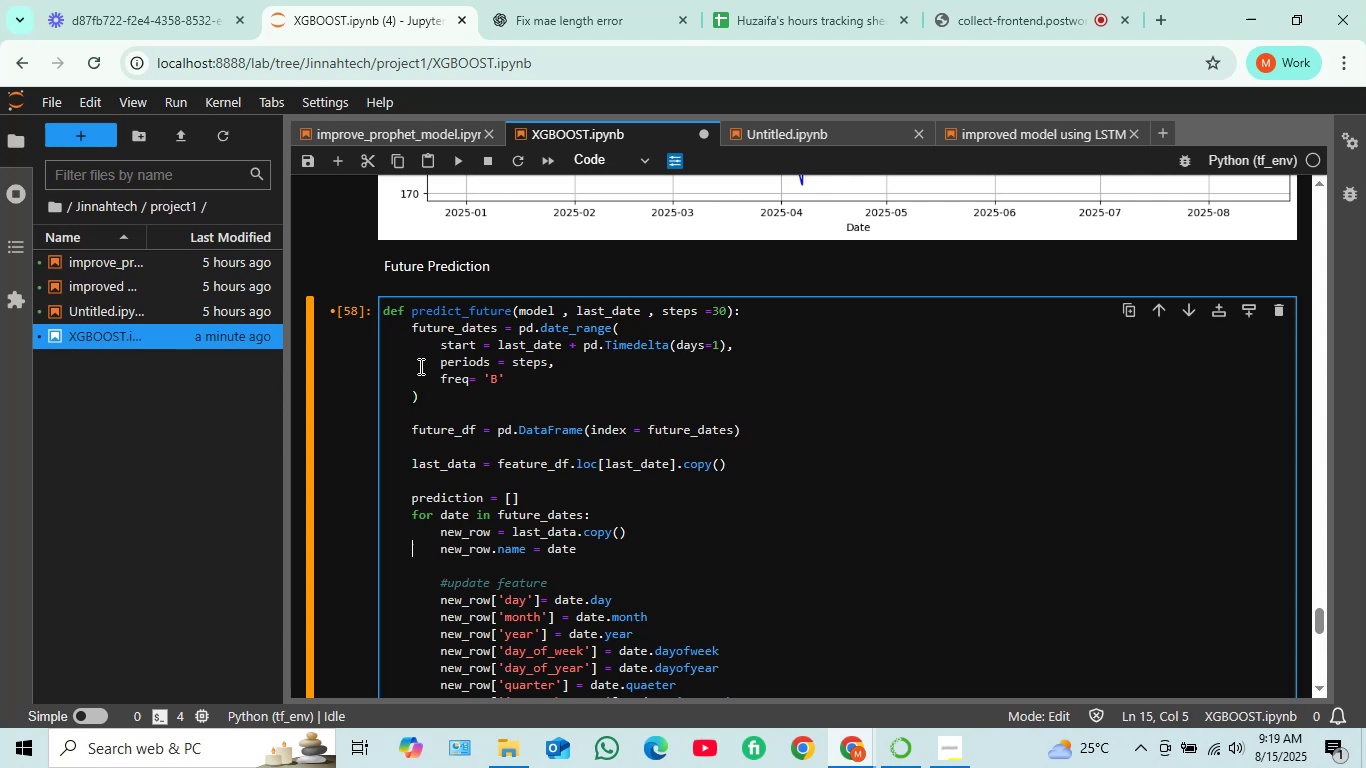 
key(ArrowDown)
 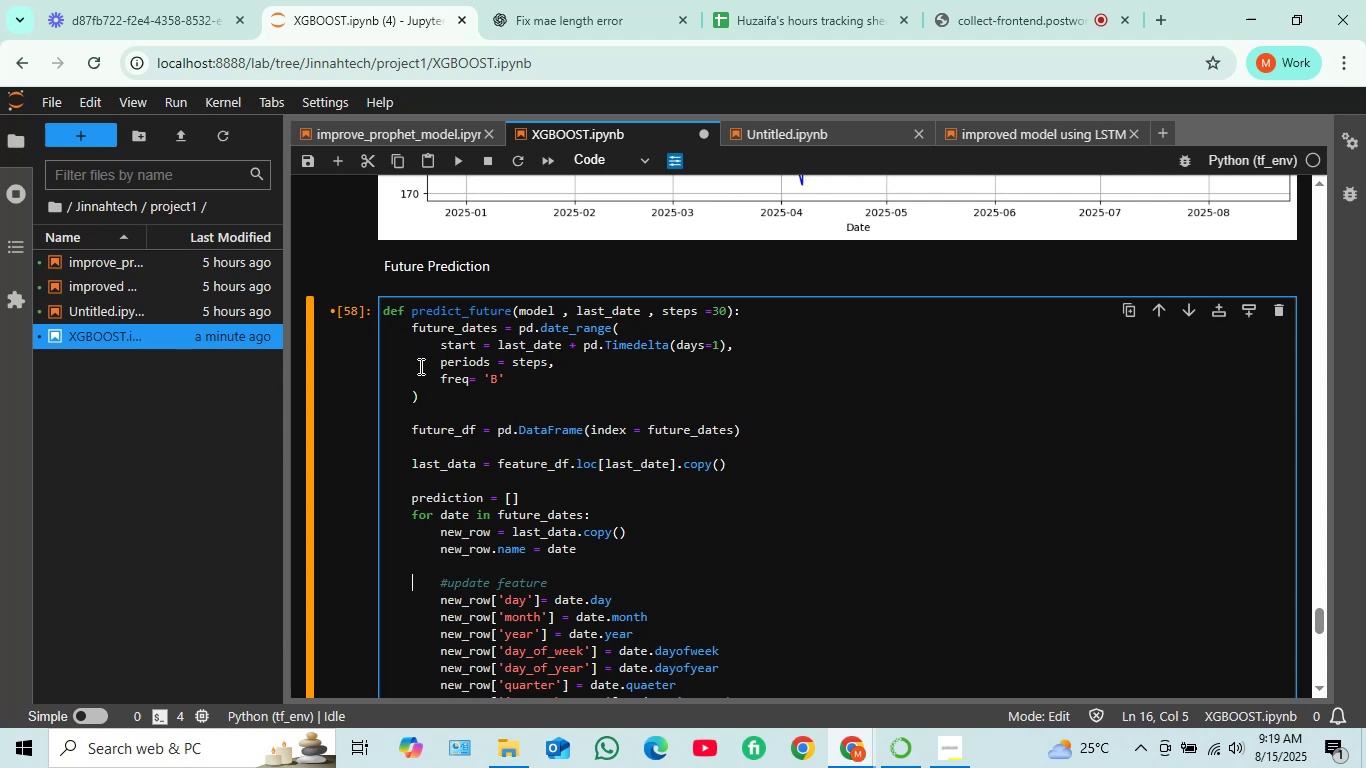 
key(ArrowDown)
 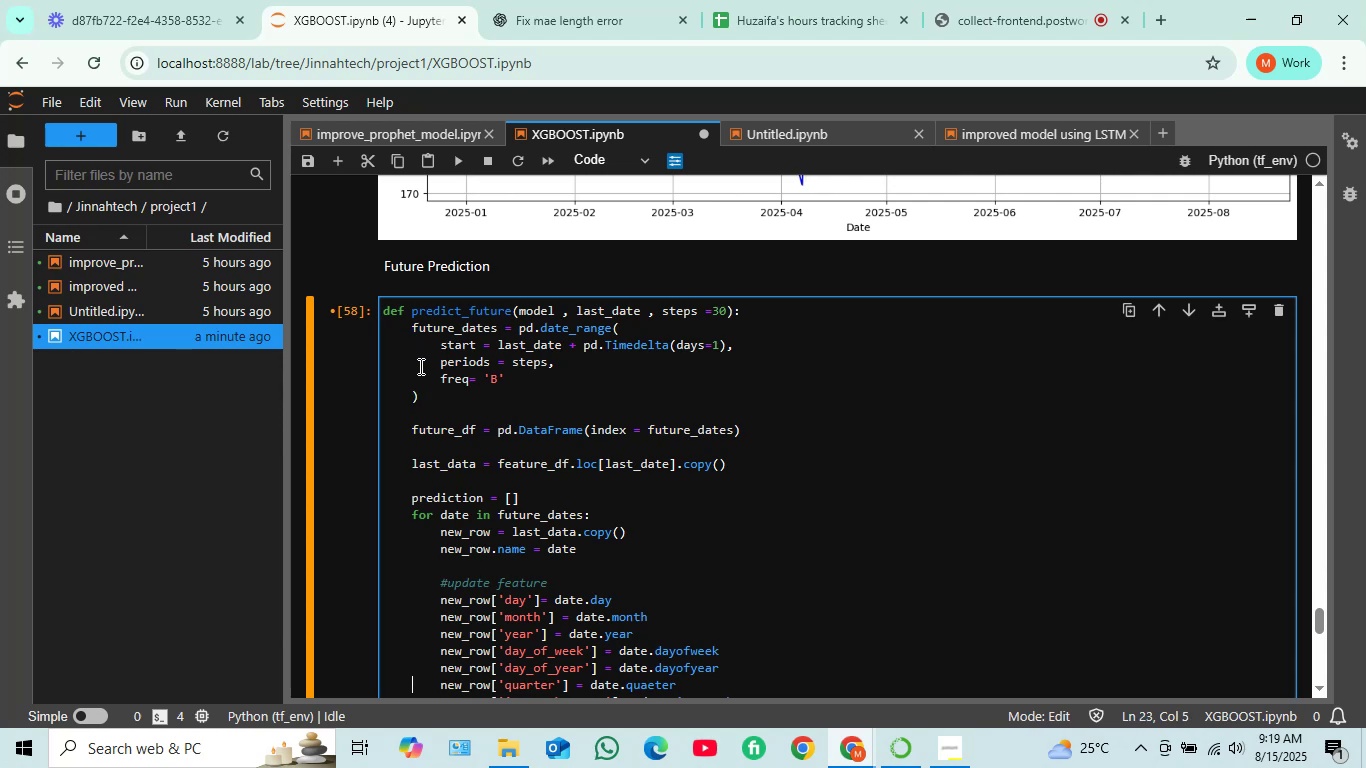 
key(ArrowDown)
 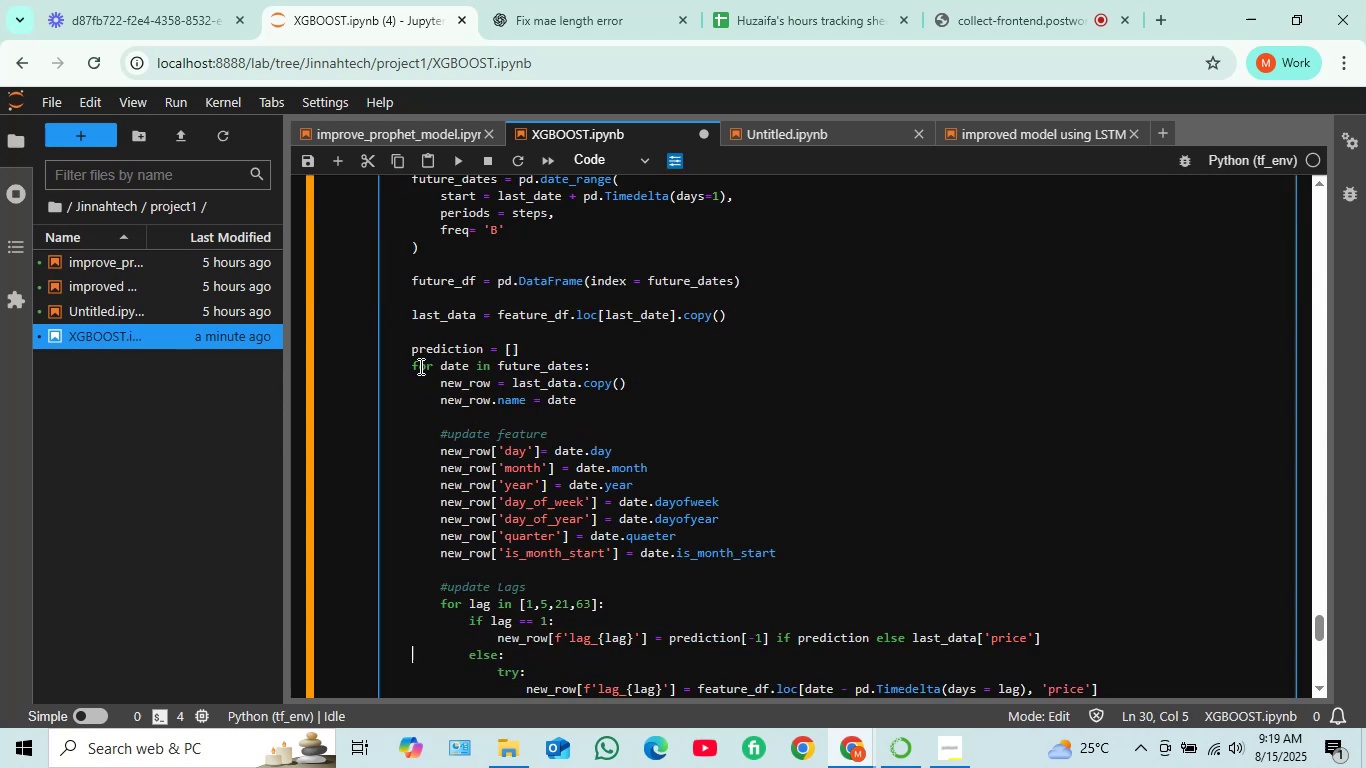 
key(ArrowDown)
 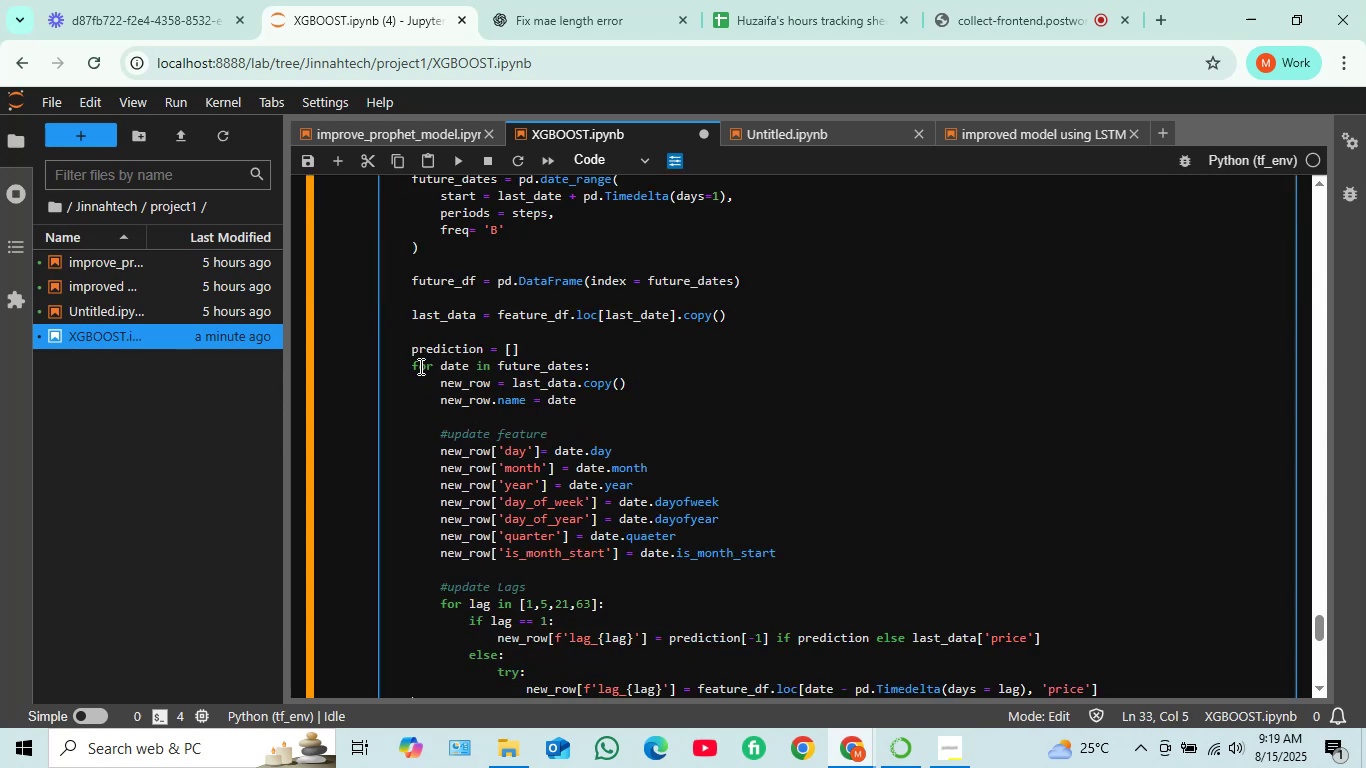 
key(ArrowDown)
 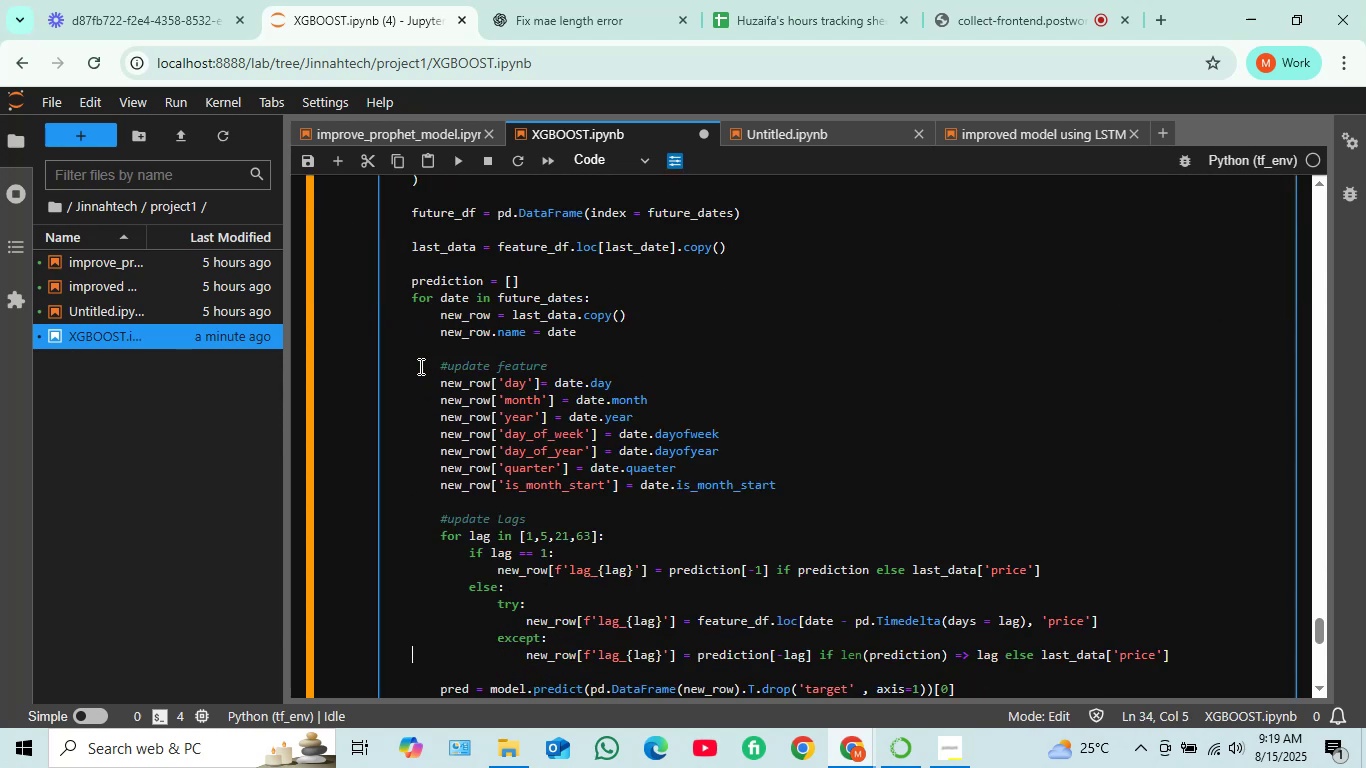 
key(ArrowDown)
 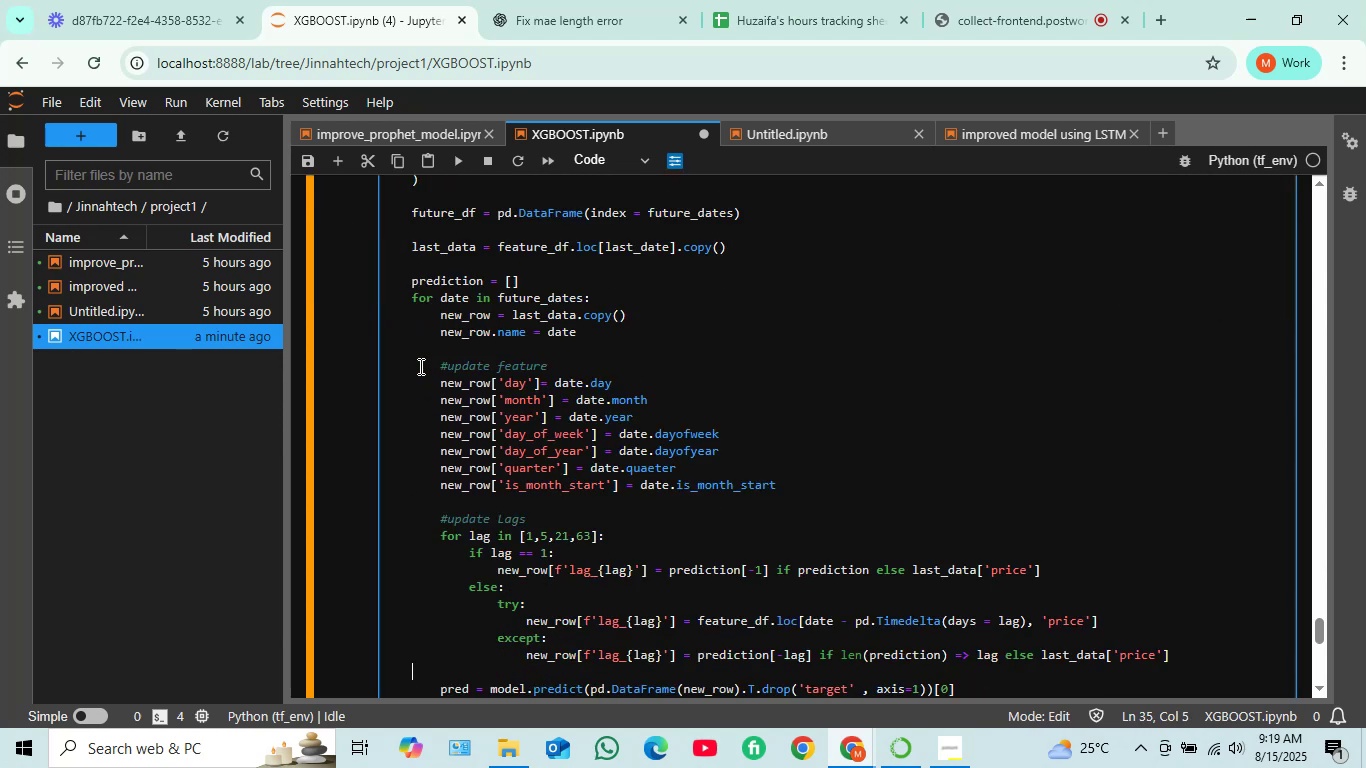 
key(ArrowDown)
 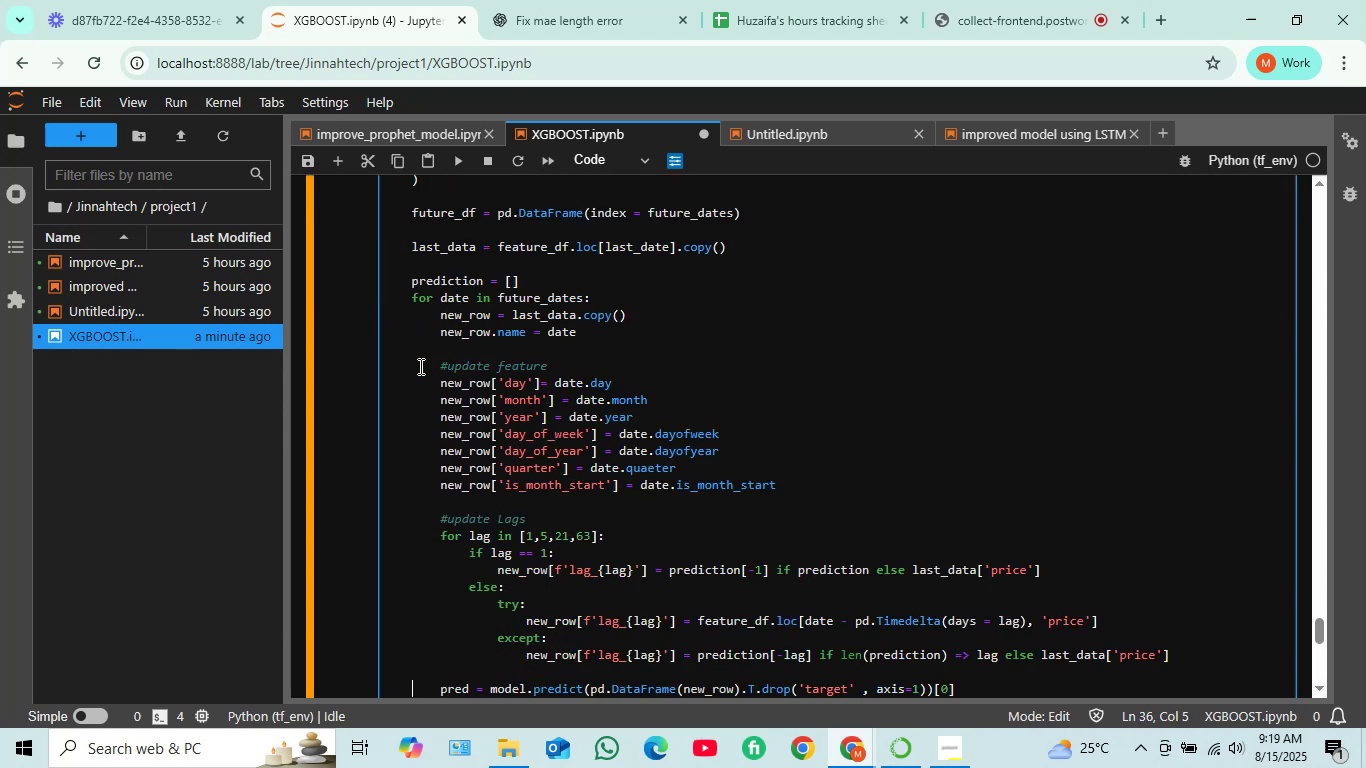 
key(ArrowDown)
 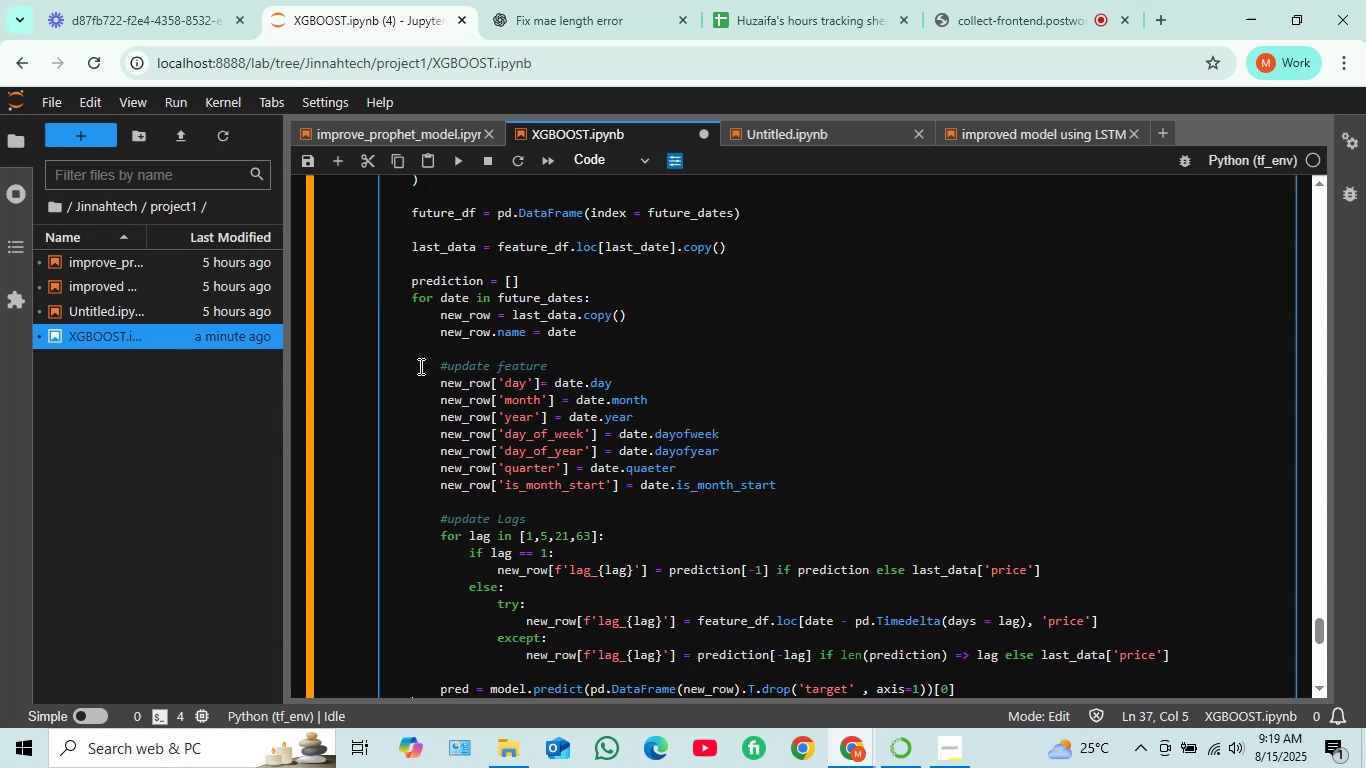 
key(ArrowDown)
 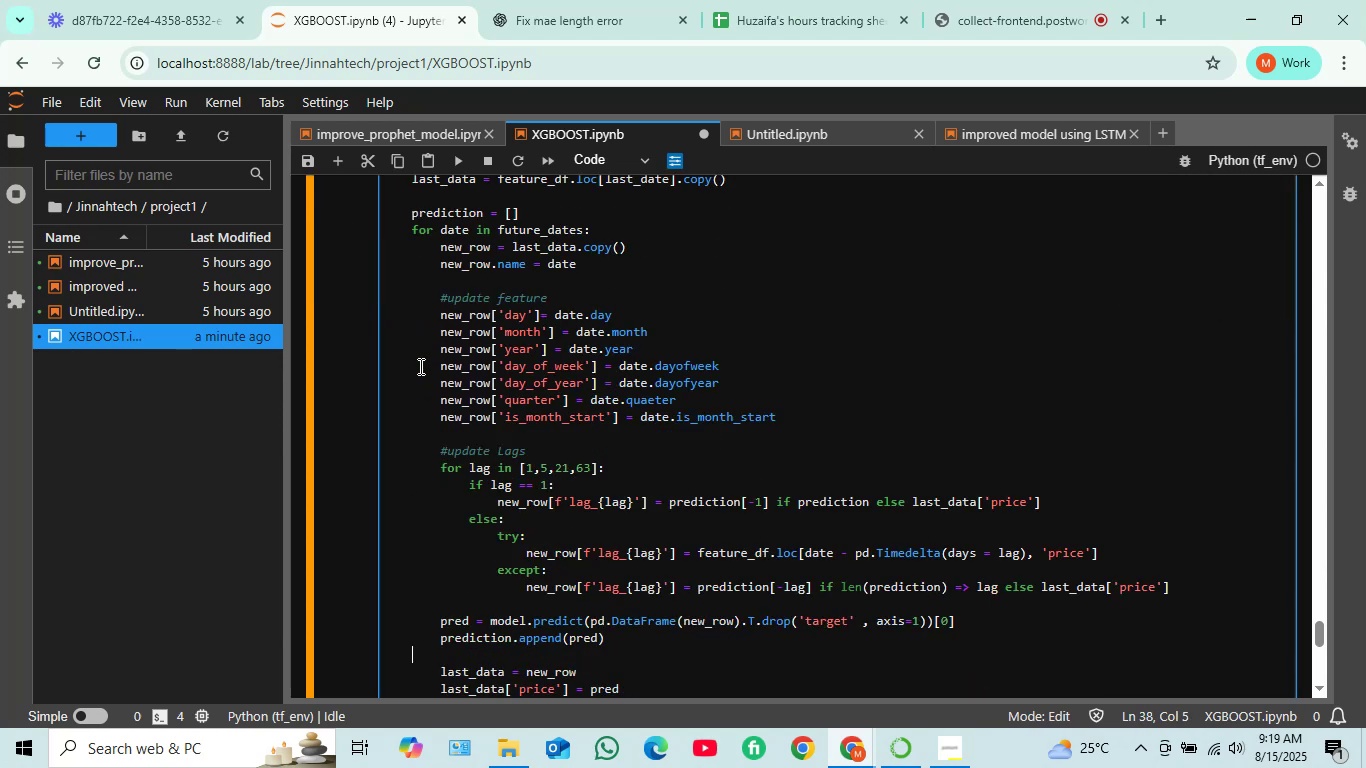 
key(ArrowDown)
 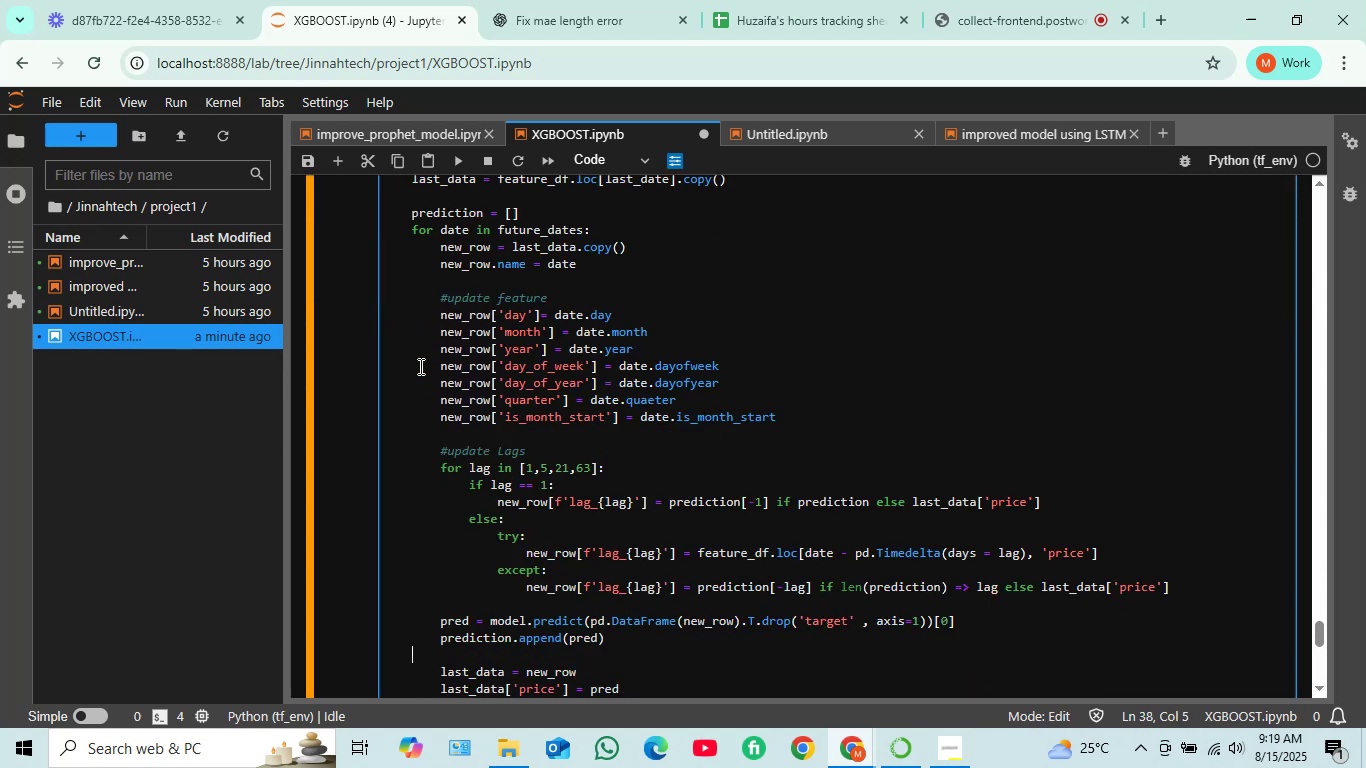 
key(ArrowDown)
 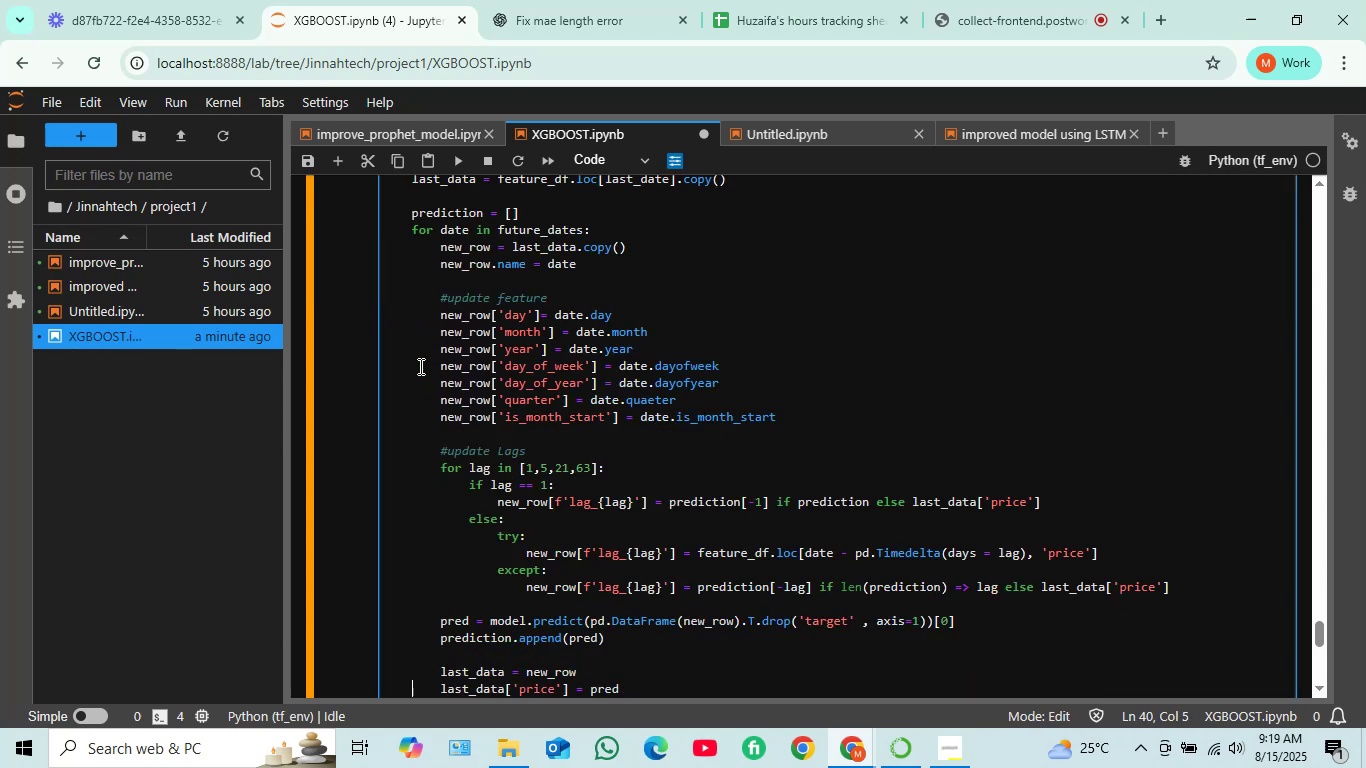 
key(ArrowDown)
 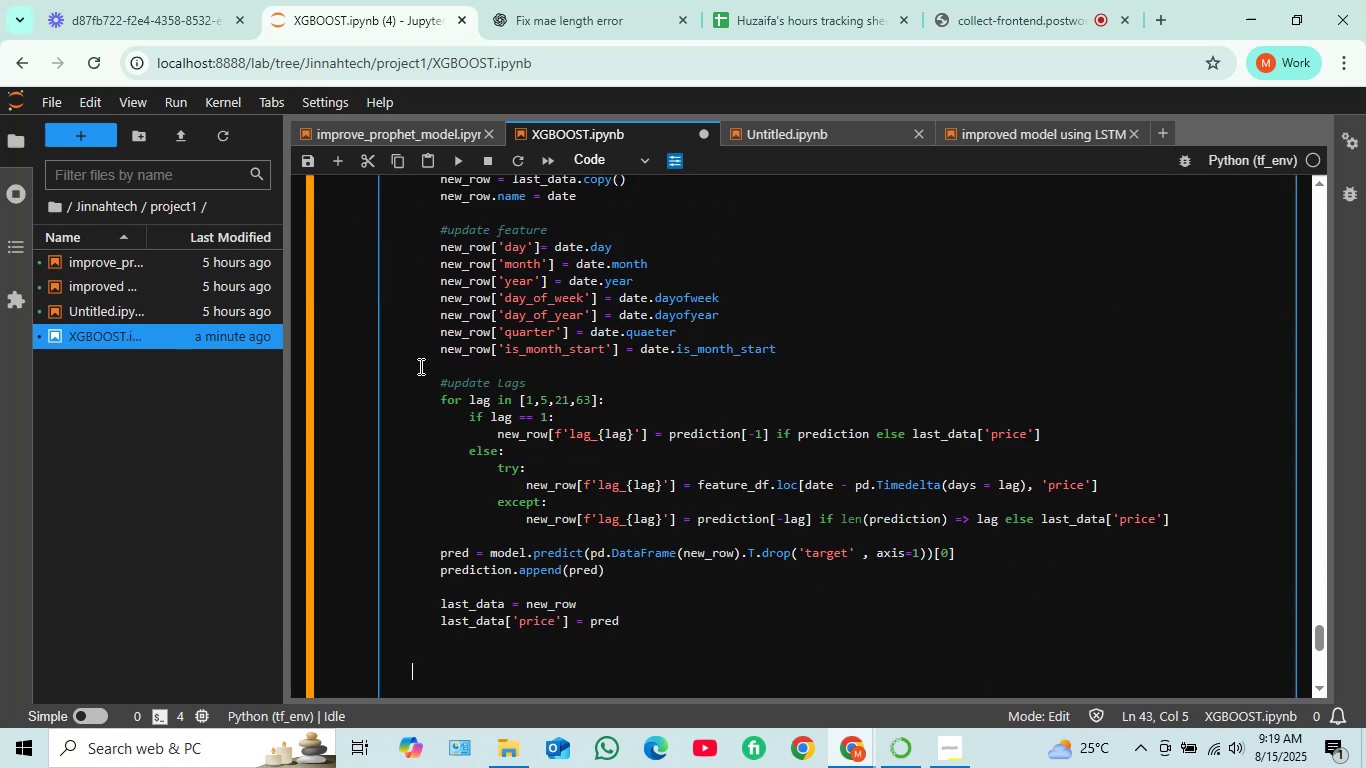 
type(return pd.series)
 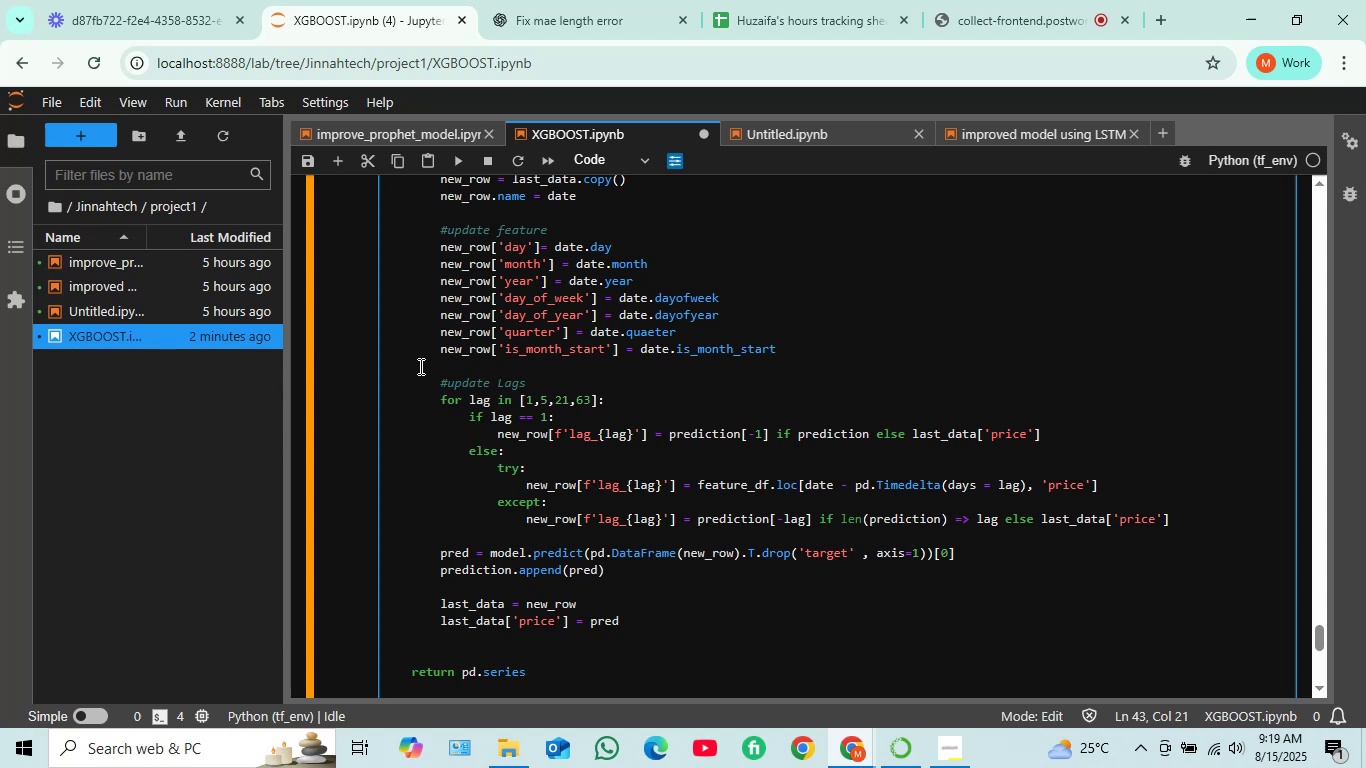 
key(ArrowLeft)
 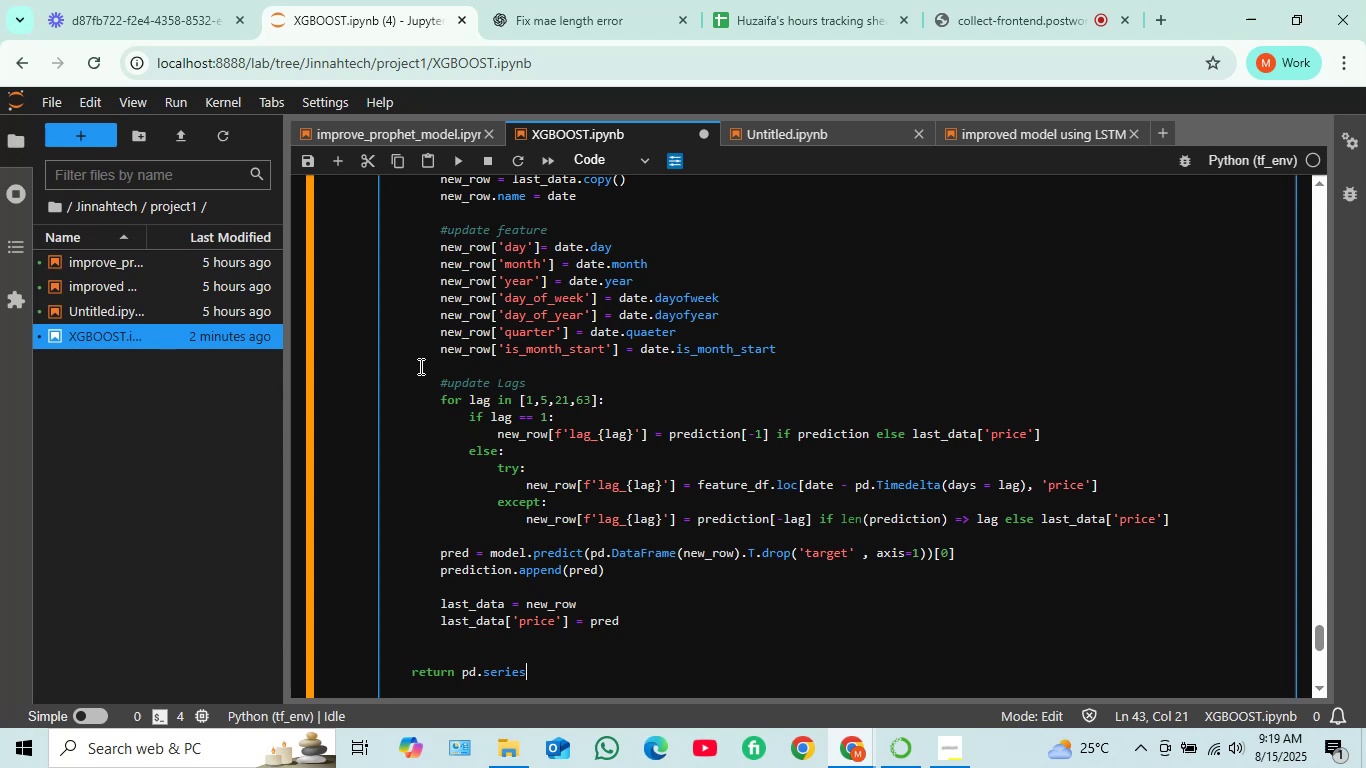 
key(ArrowLeft)
 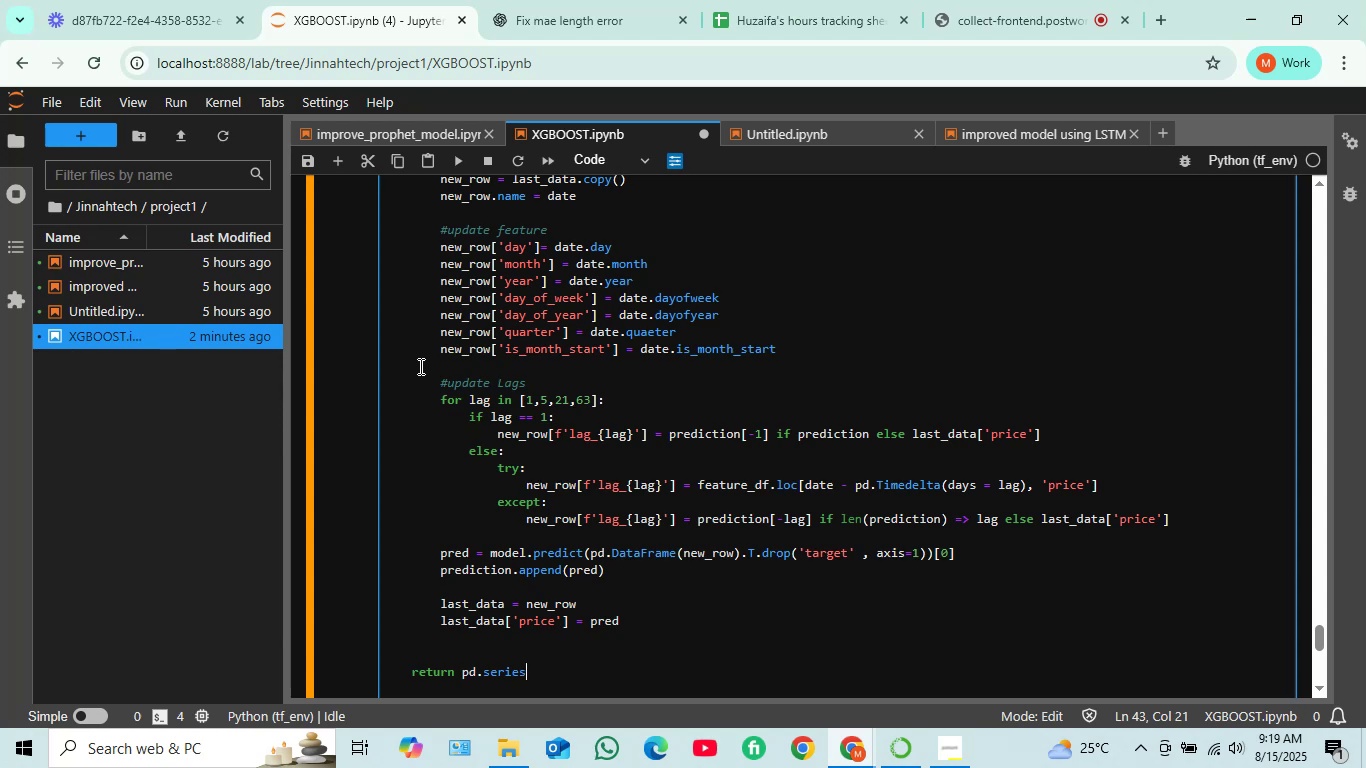 
key(ArrowLeft)
 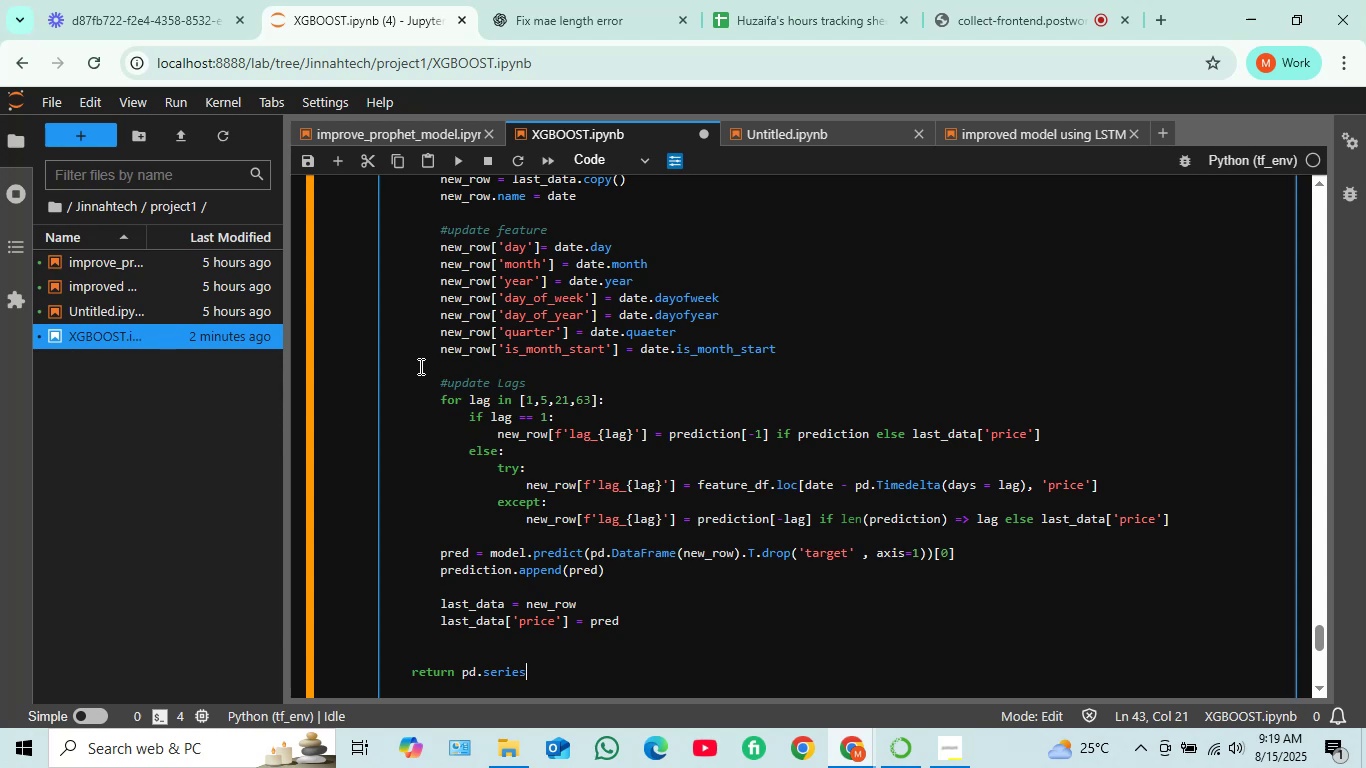 
key(ArrowLeft)
 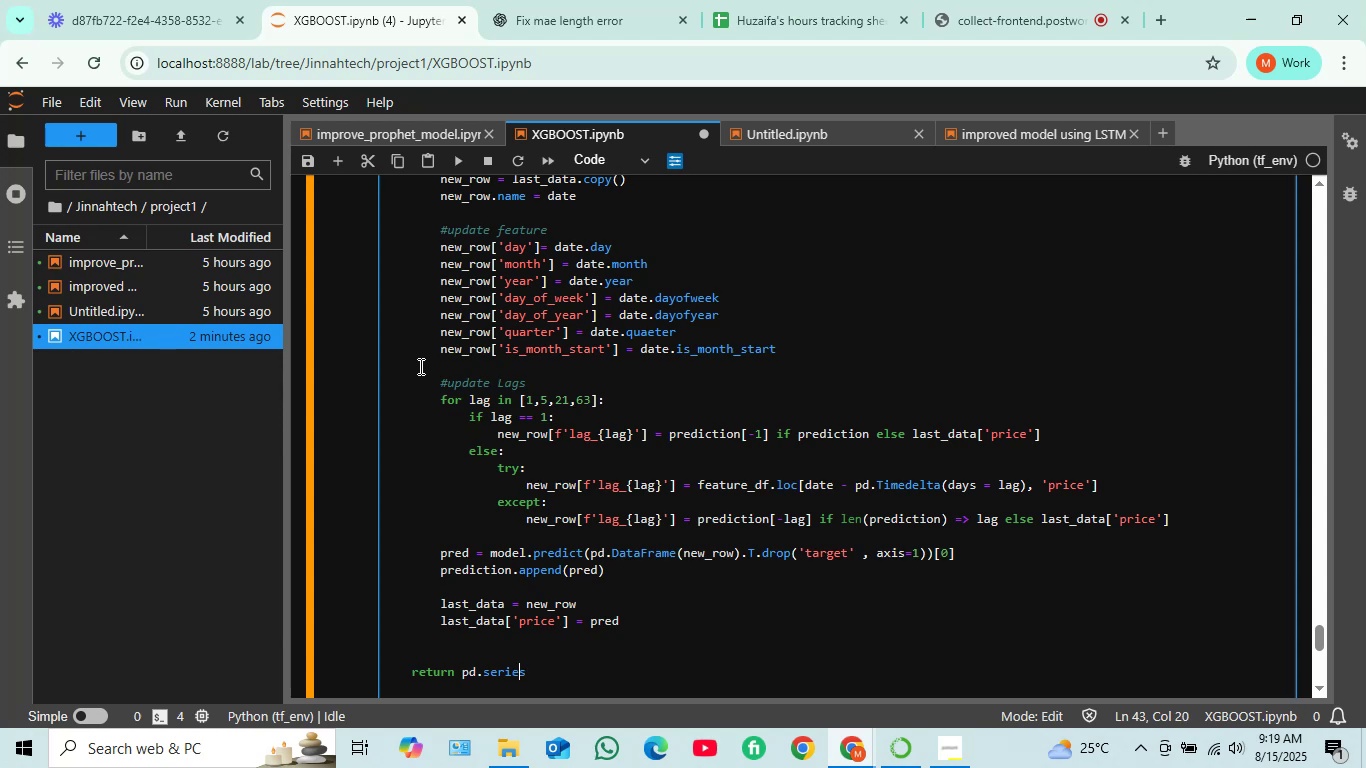 
key(ArrowLeft)
 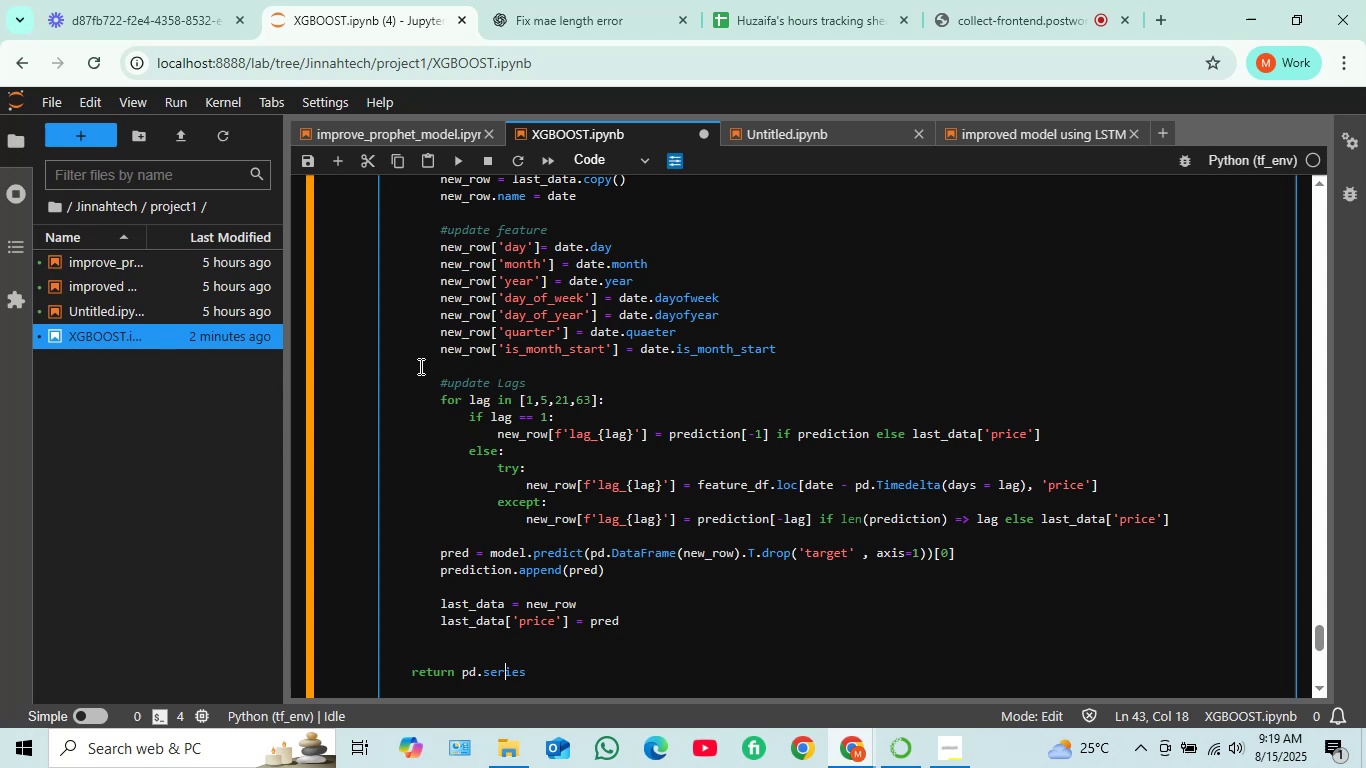 
key(Backspace)
 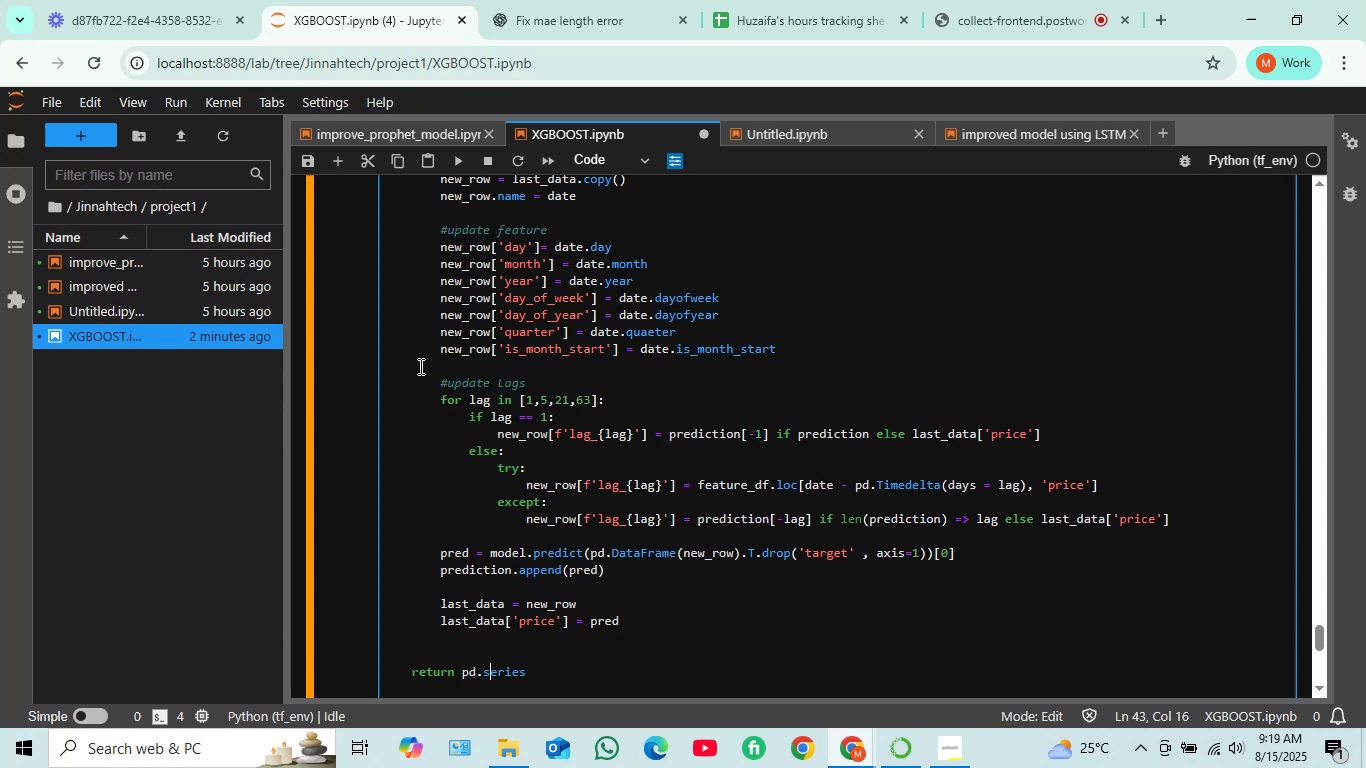 
key(Shift+S)
 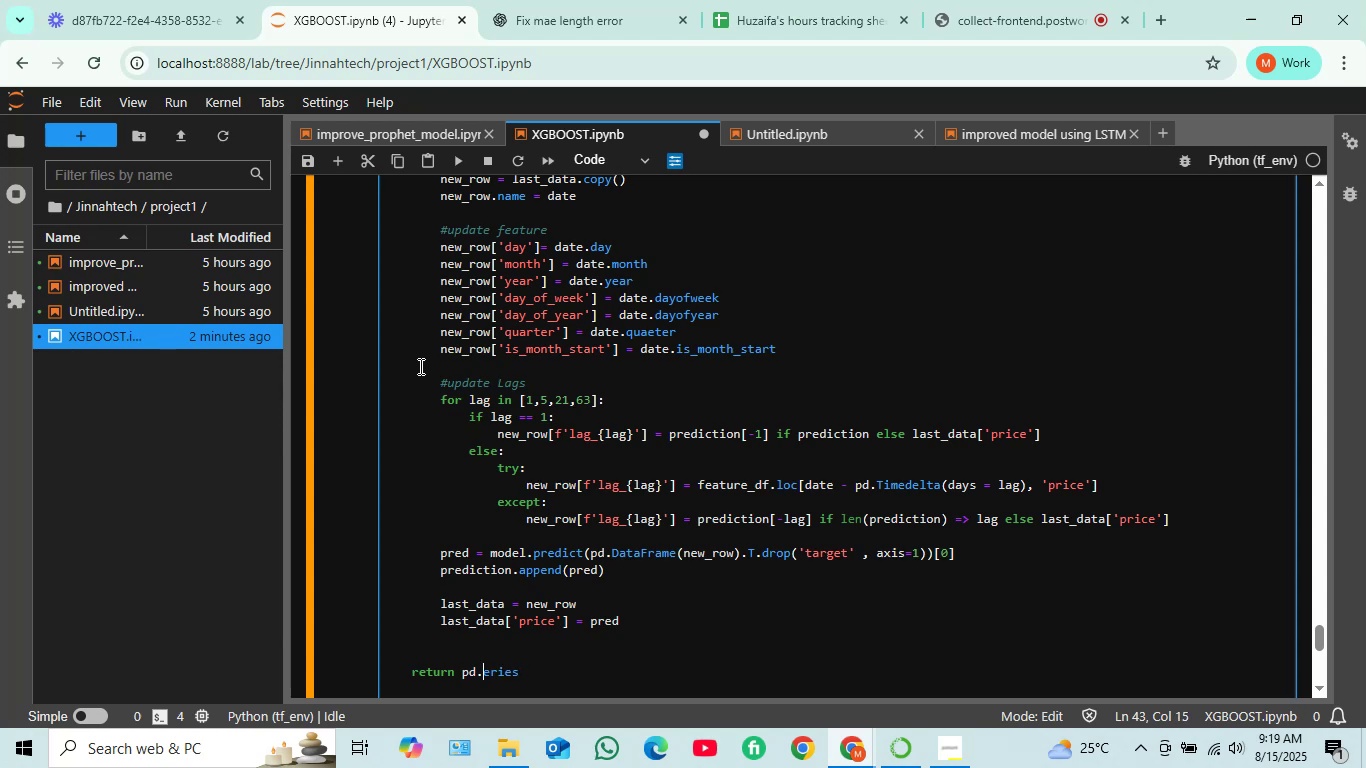 
key(ArrowRight)
 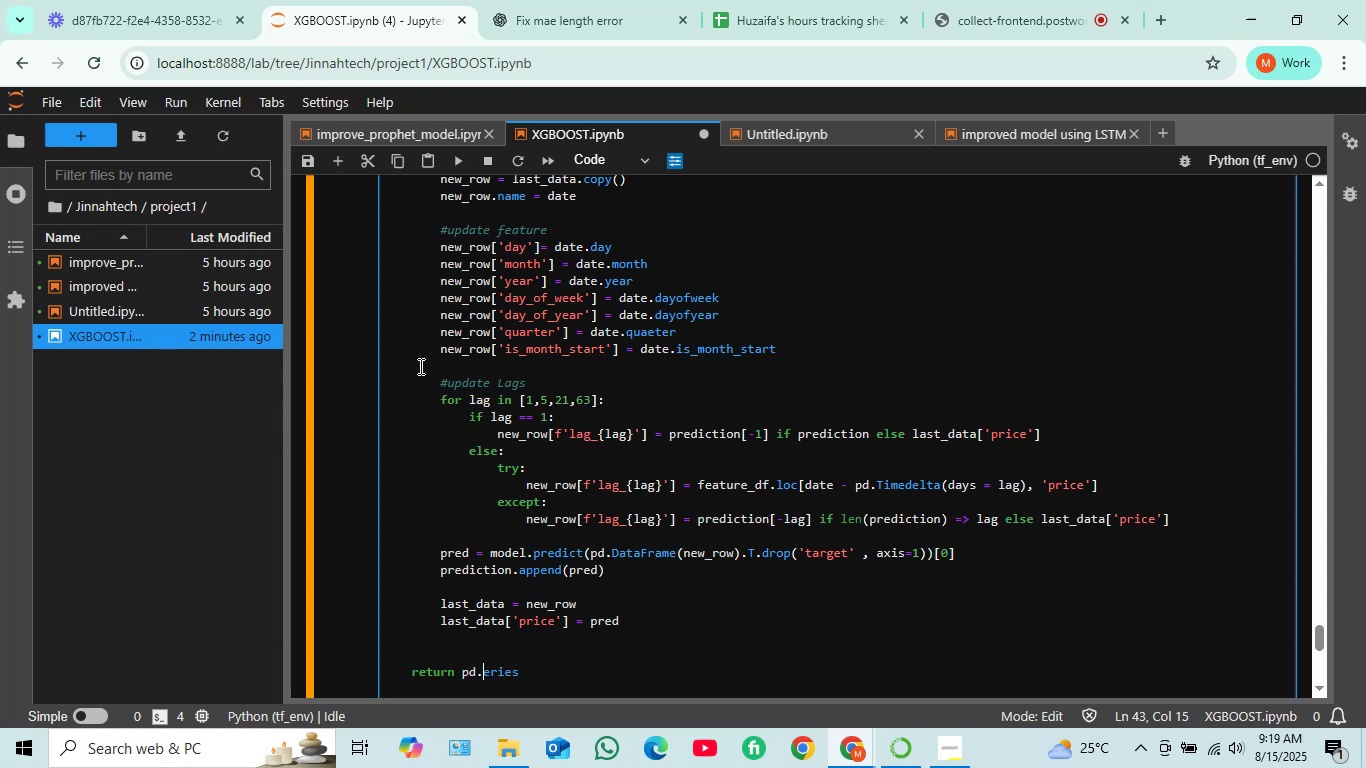 
key(ArrowRight)
 